 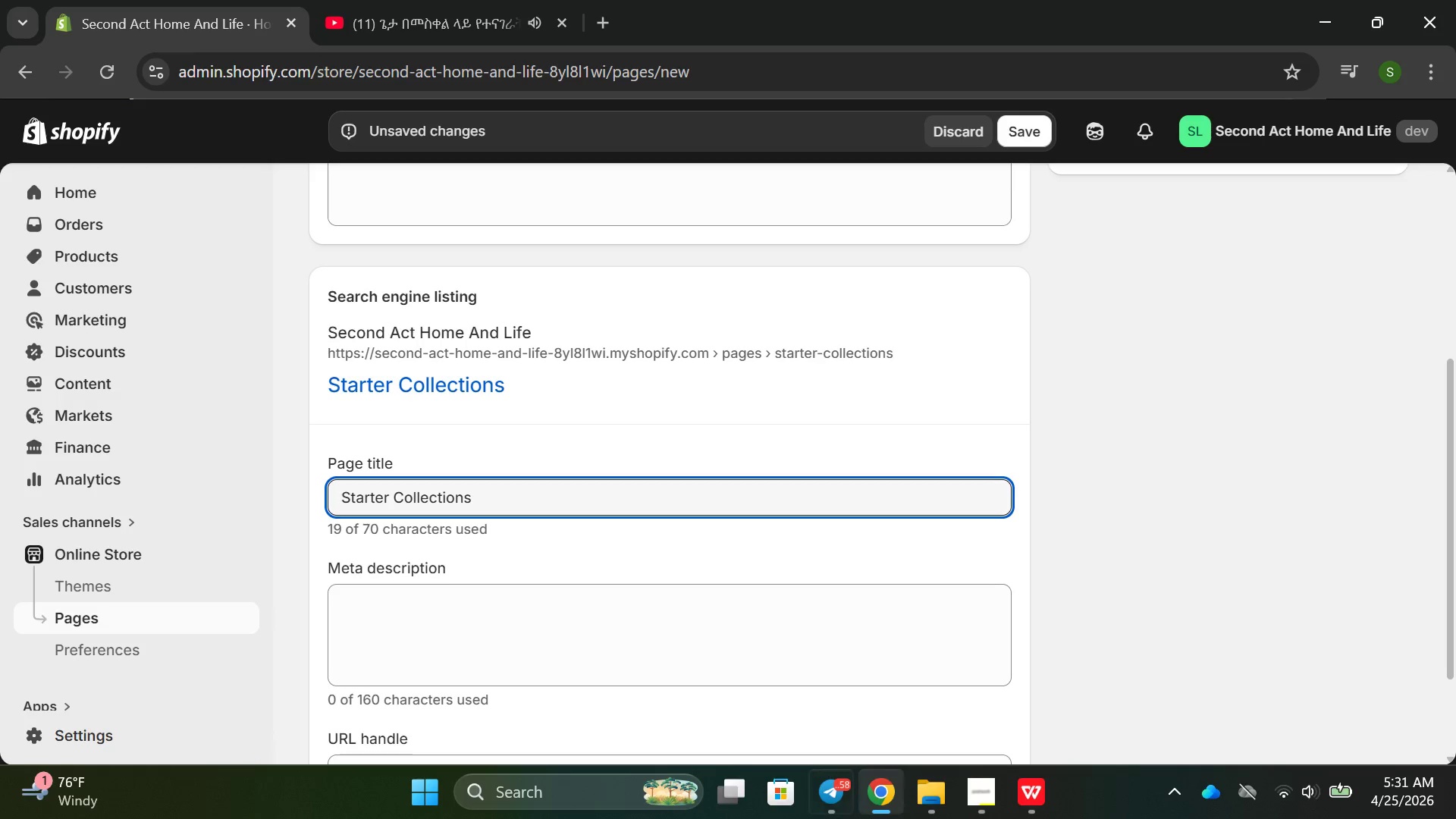 
left_click([560, 437])
 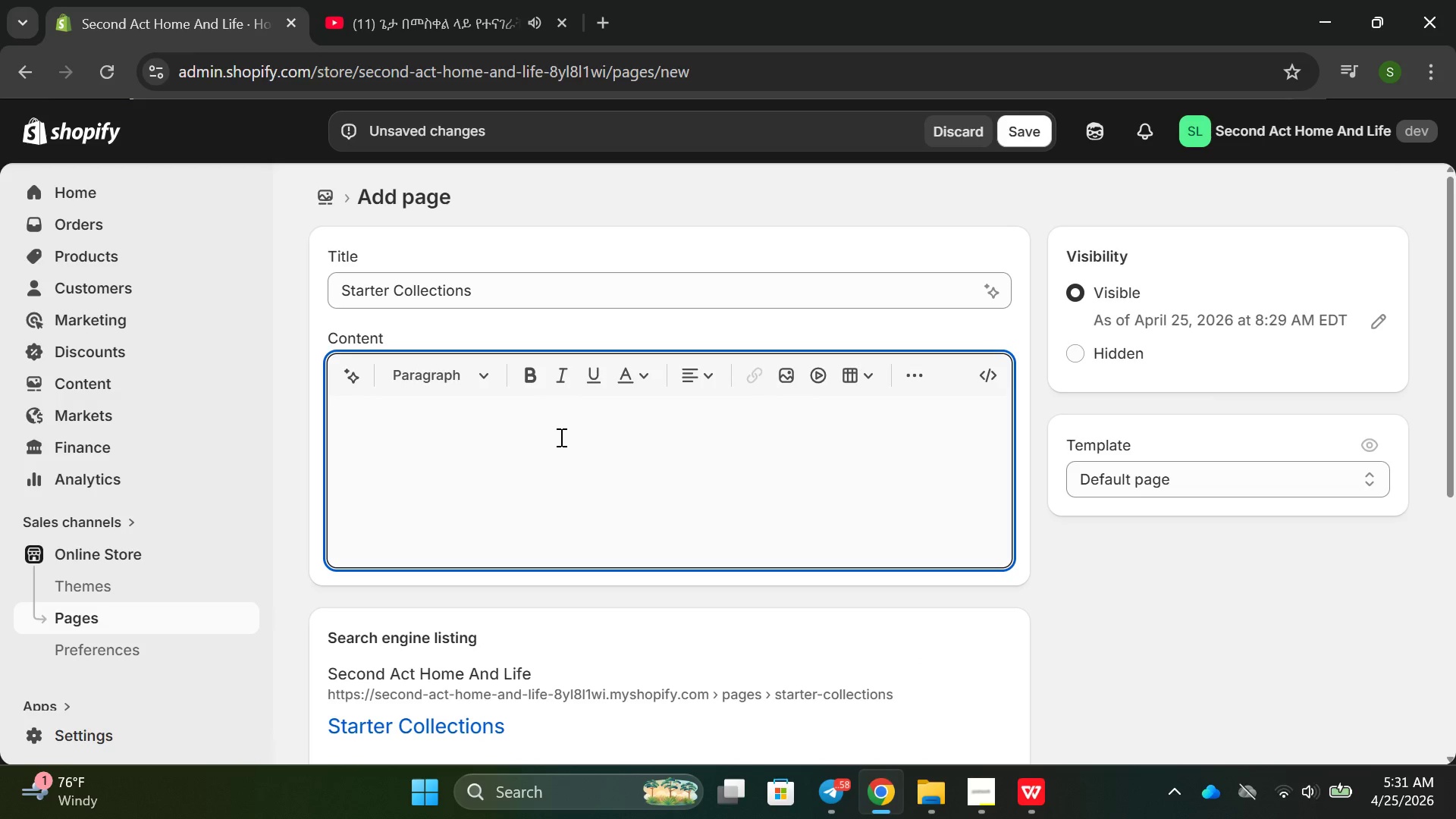 
type(exl)
key(Backspace)
key(Backspace)
key(Backspace)
type(Eplore )
key(Backspace)
key(Backspace)
key(Backspace)
key(Backspace)
key(Backspace)
key(Backspace)
type(xplore )
 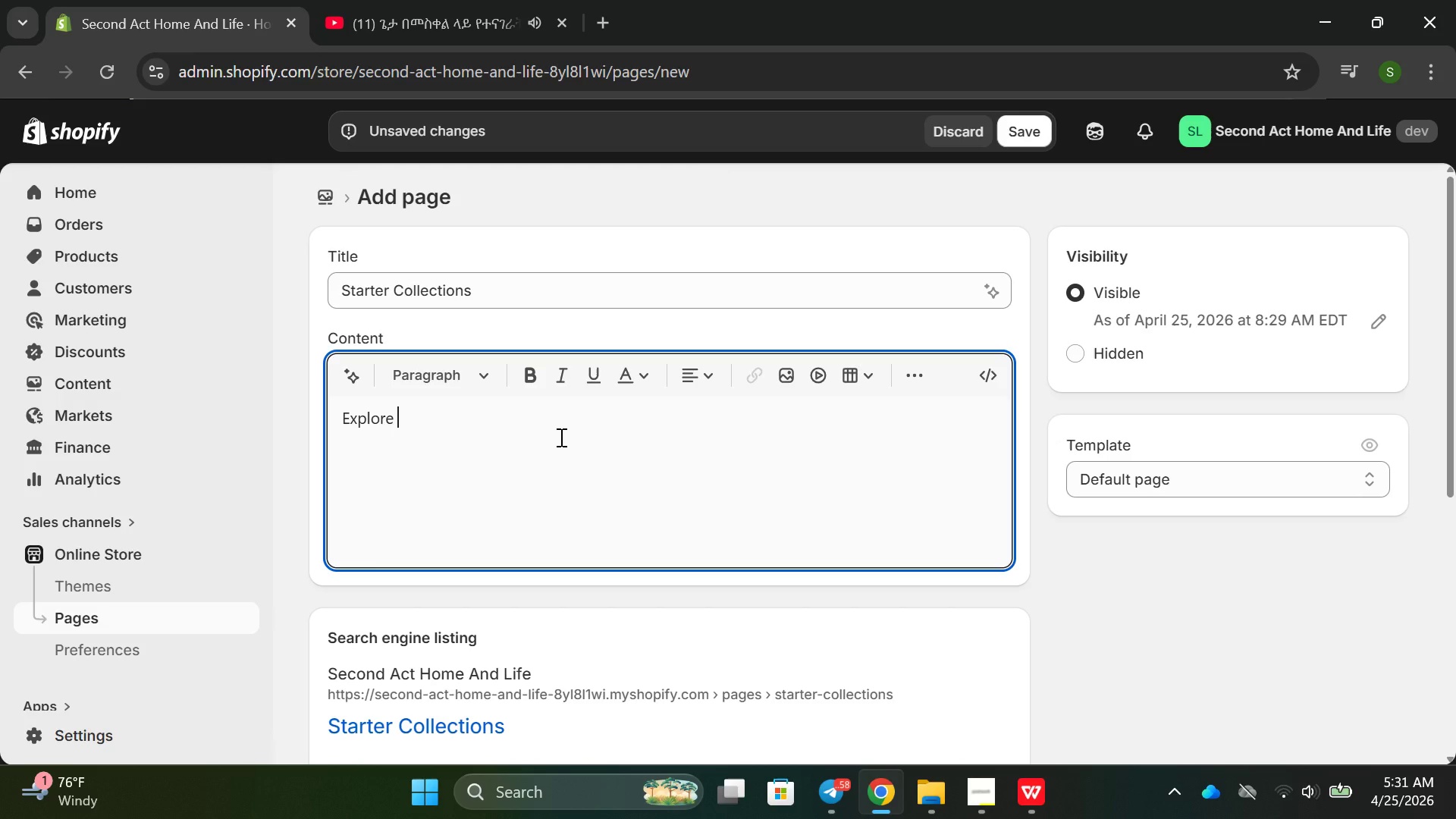 
type(courated pro)
key(Backspace)
key(Backspace)
key(Backspace)
key(Backspace)
key(Backspace)
key(Backspace)
key(Backspace)
key(Backspace)
key(Backspace)
key(Backspace)
type(rated pro)
key(Backspace)
key(Backspace)
type(urated product sets designed to suppoer)
key(Backspace)
key(Backspace)
type(rt new beig)
key(Backspace)
key(Backspace)
type(ginnings)
 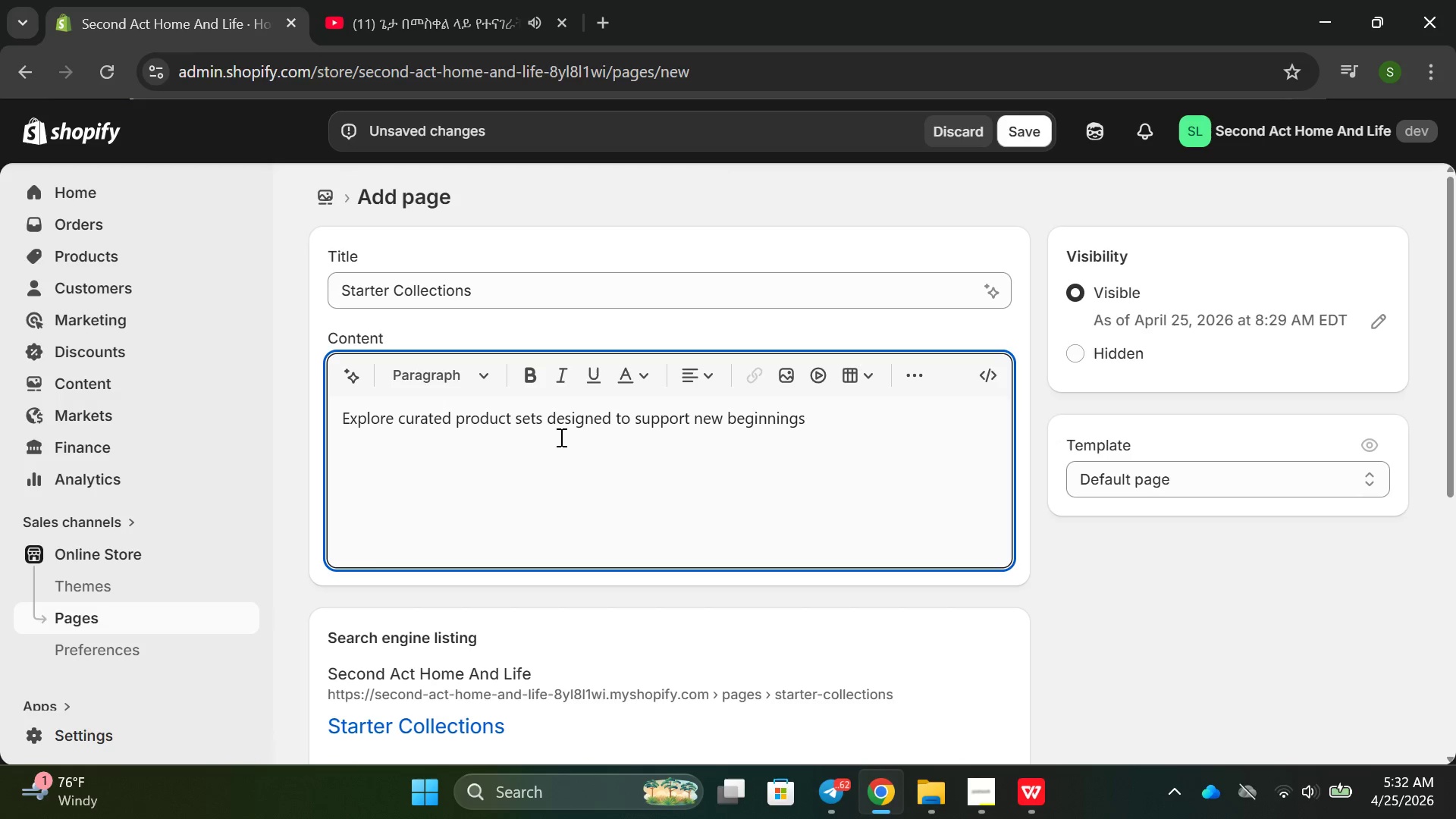 
wait(6.12)
 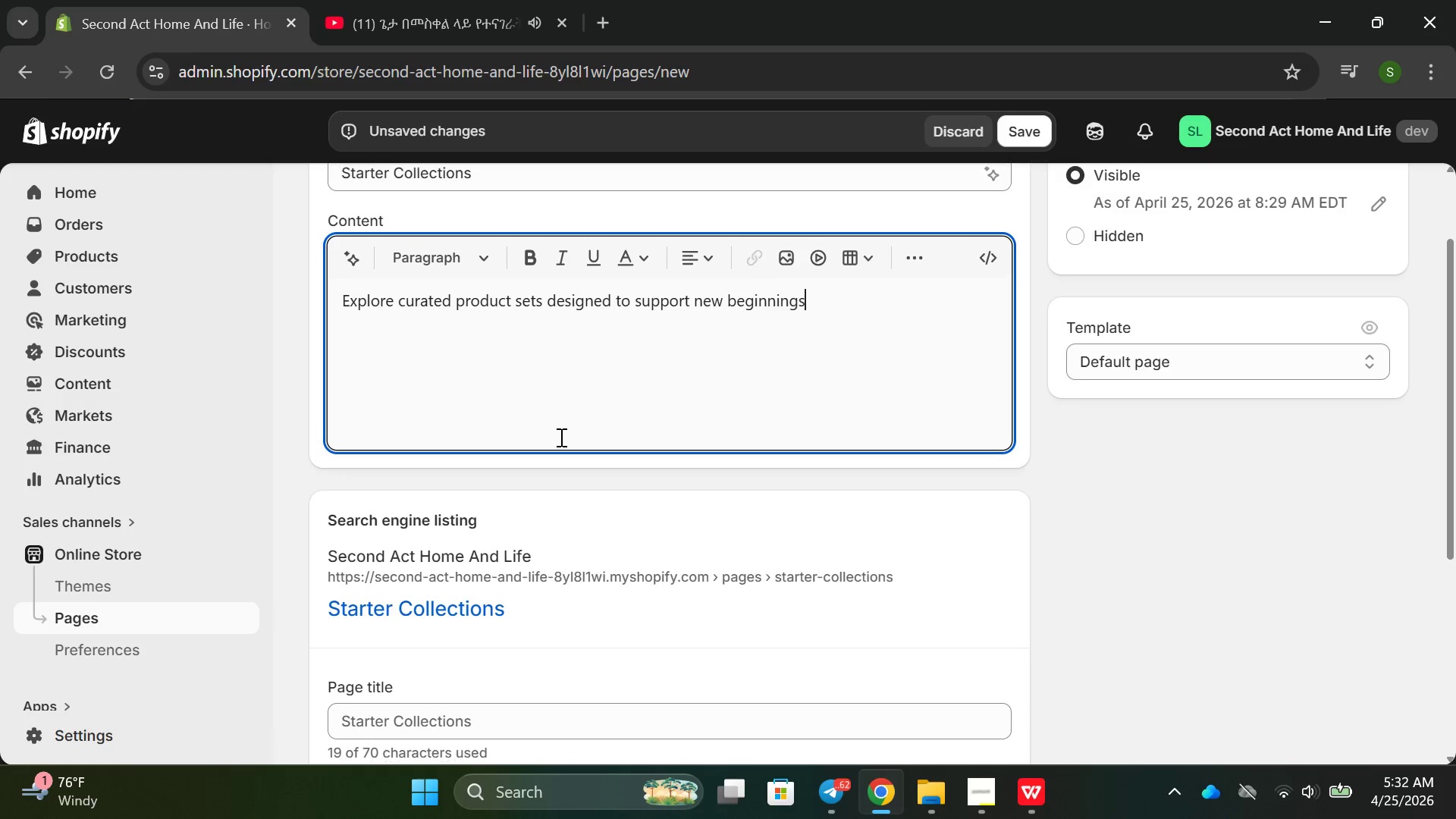 
left_click([429, 622])
 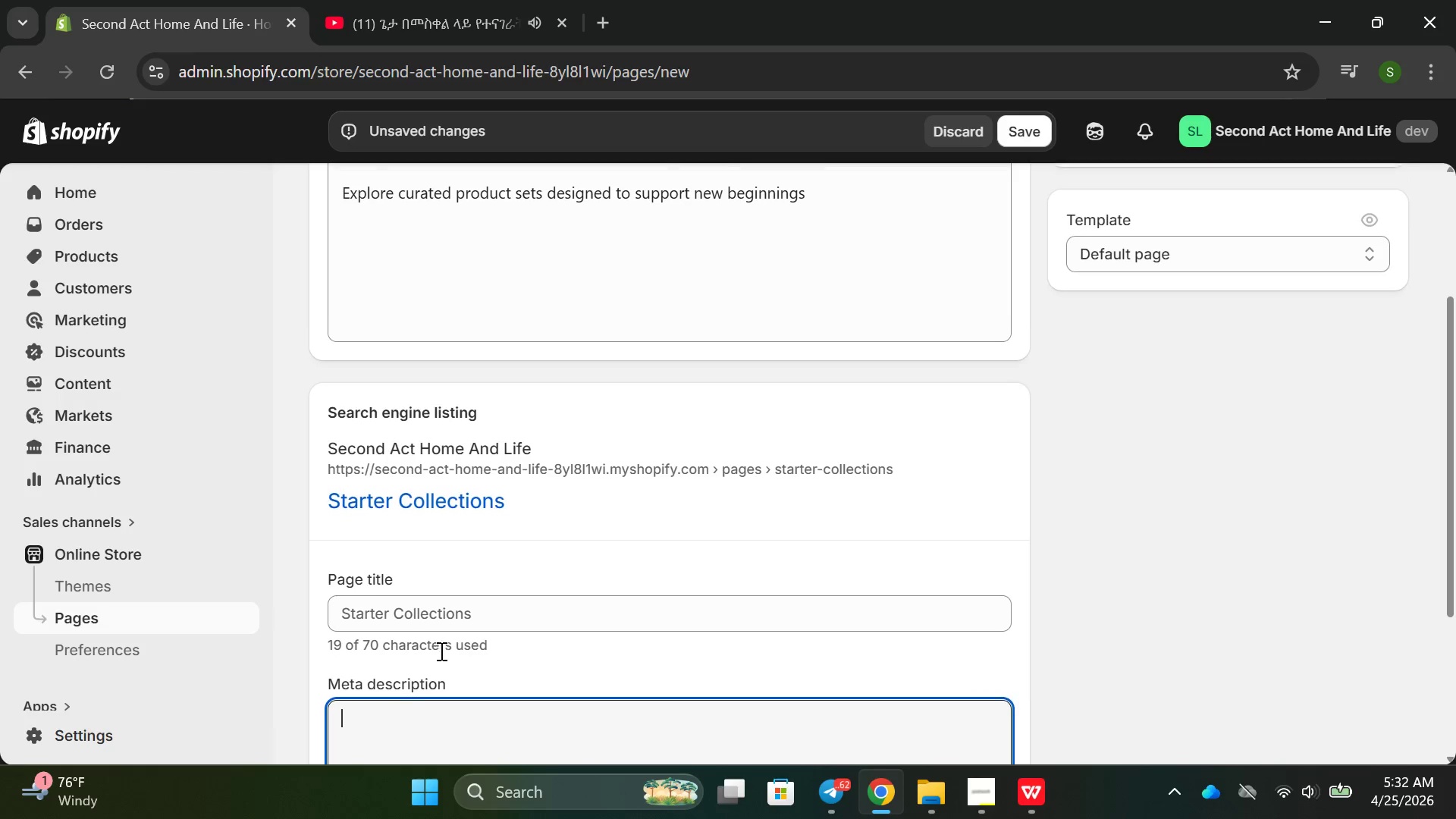 
type(e)
key(Backspace)
type(Explore curated products sets dei)
key(Backspace)
type(signed to support new beginnings)
 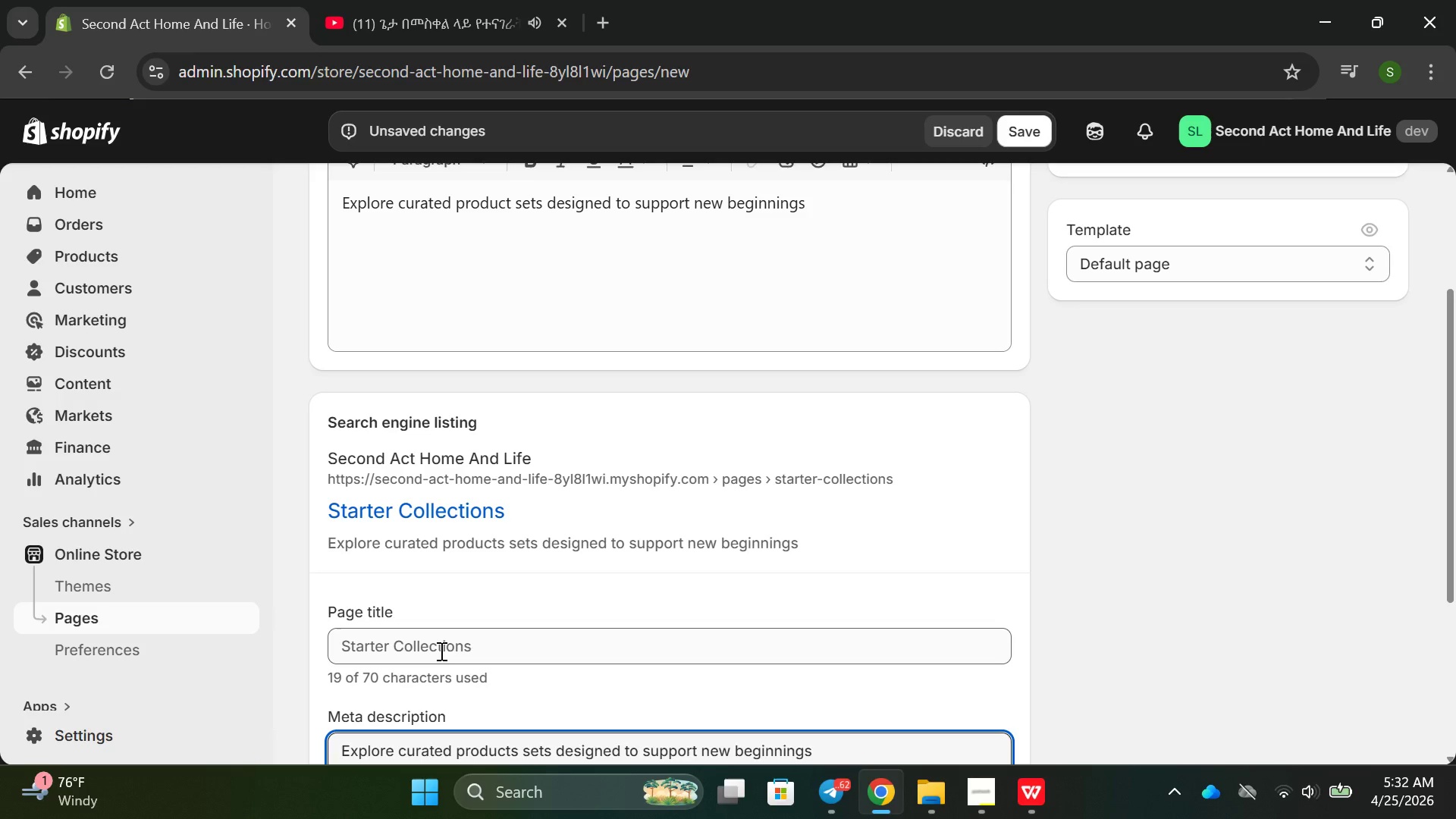 
scroll: coordinate [648, 408], scroll_direction: down, amount: 7.0
 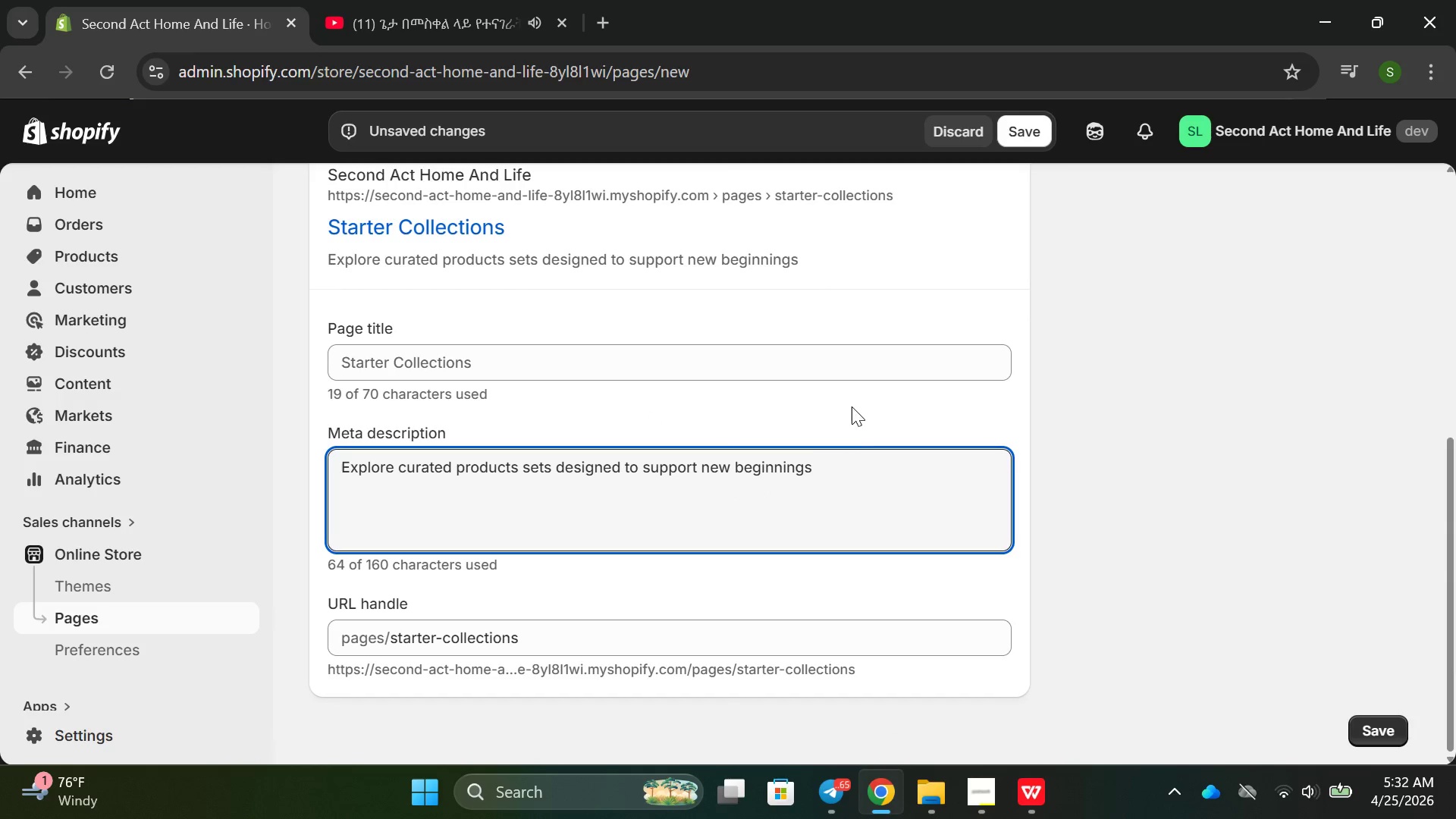 
scroll: coordinate [886, 356], scroll_direction: up, amount: 7.0
 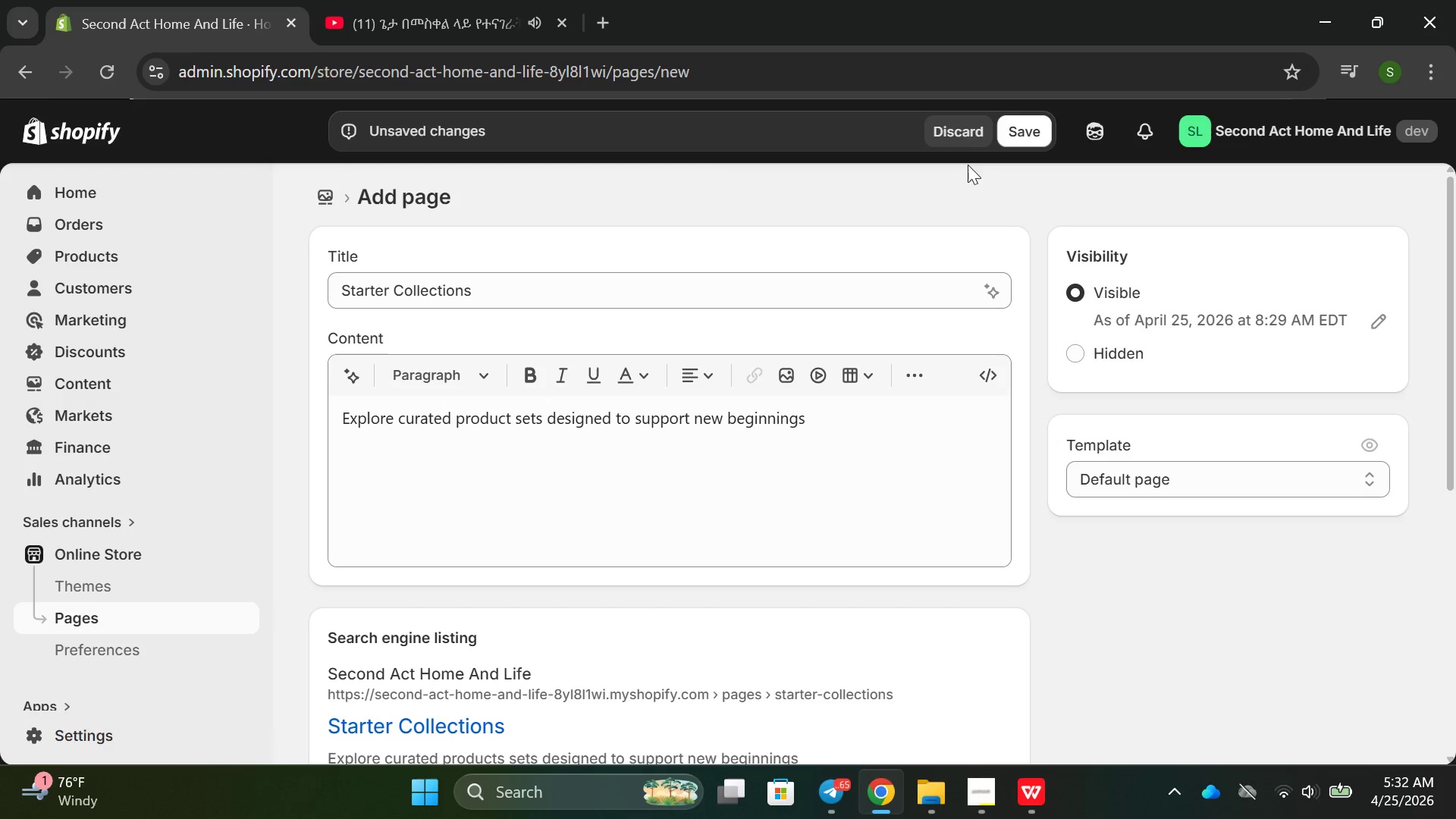 
left_click([1028, 136])
 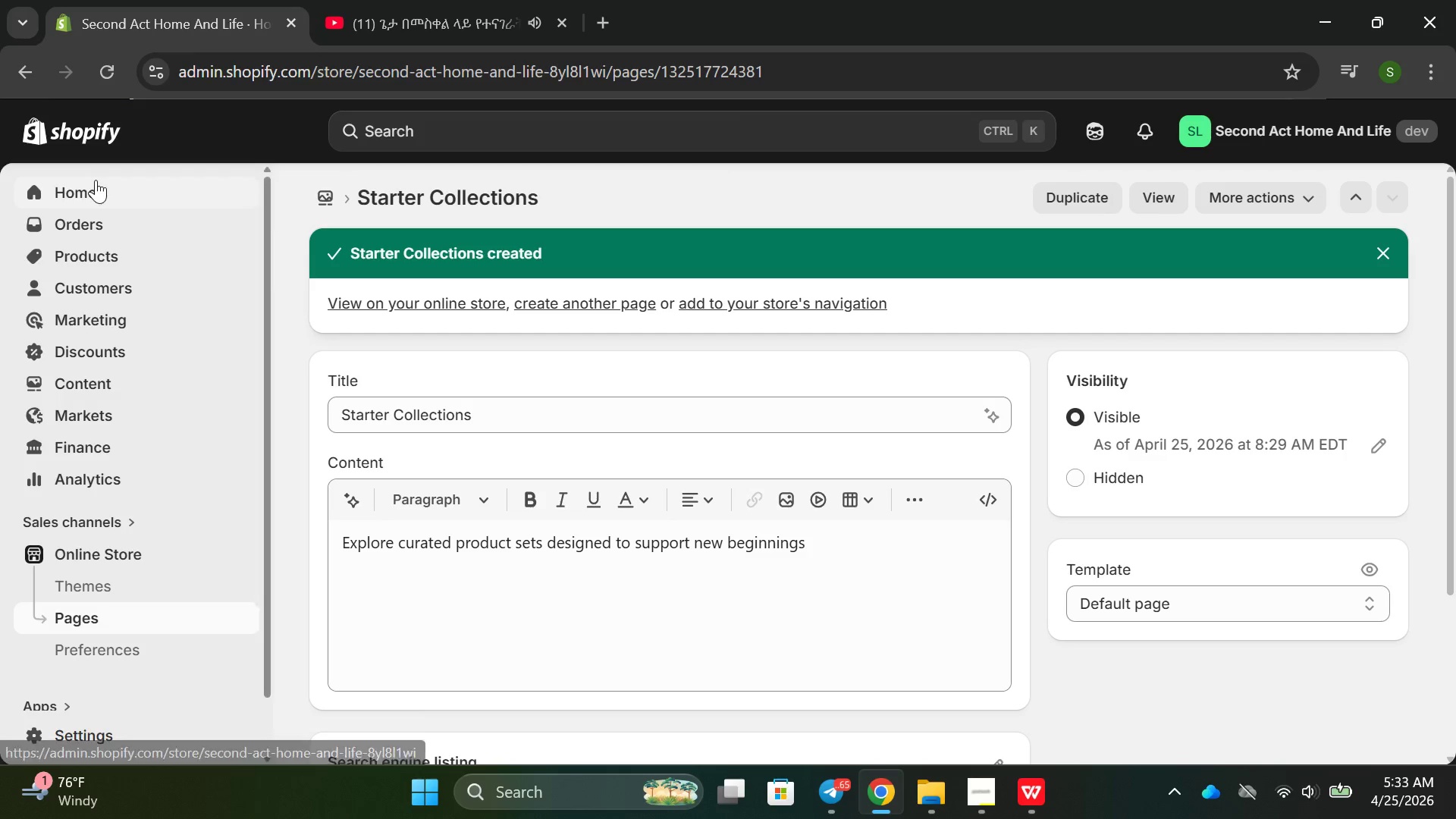 
wait(13.59)
 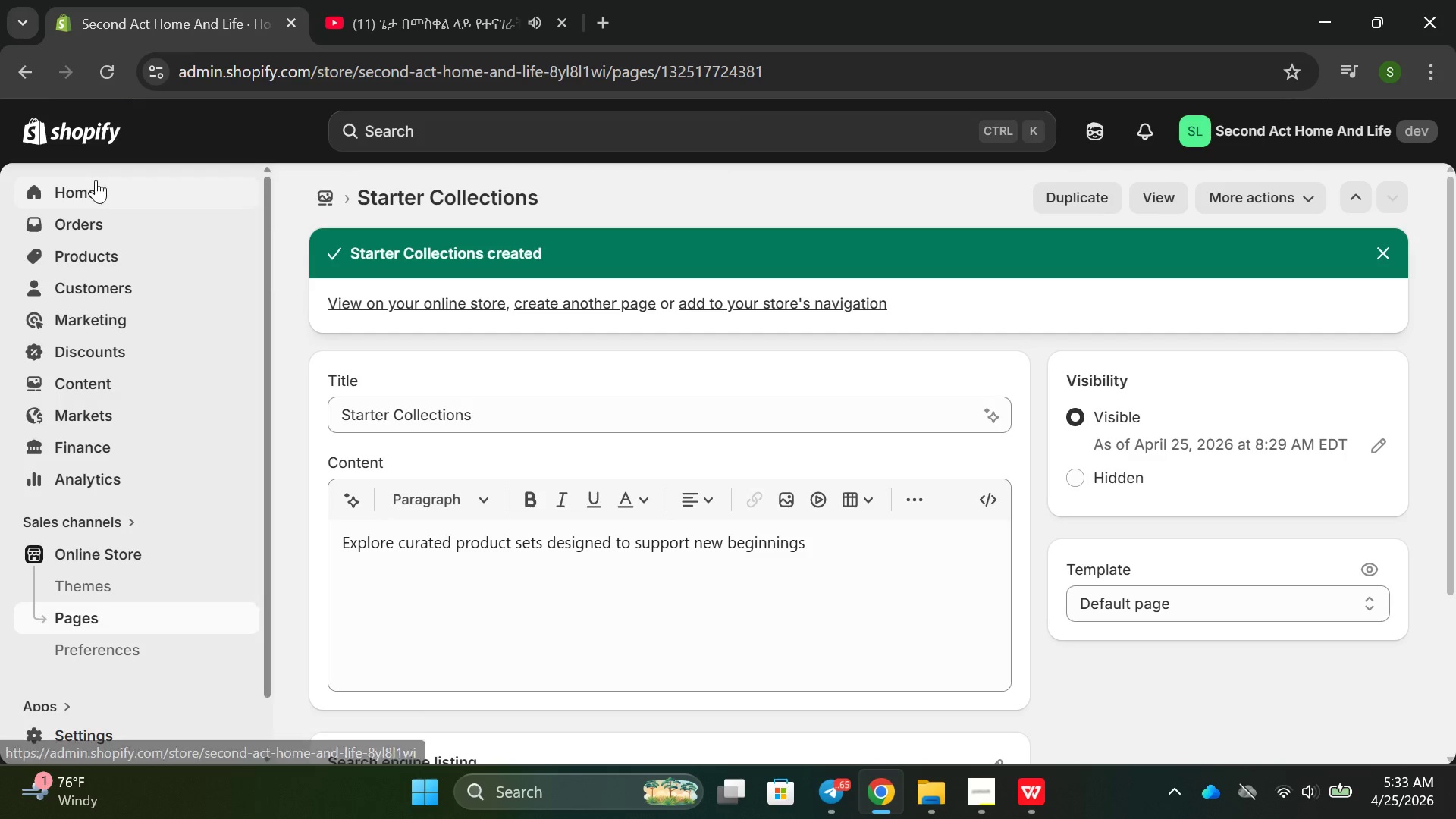 
left_click([66, 378])
 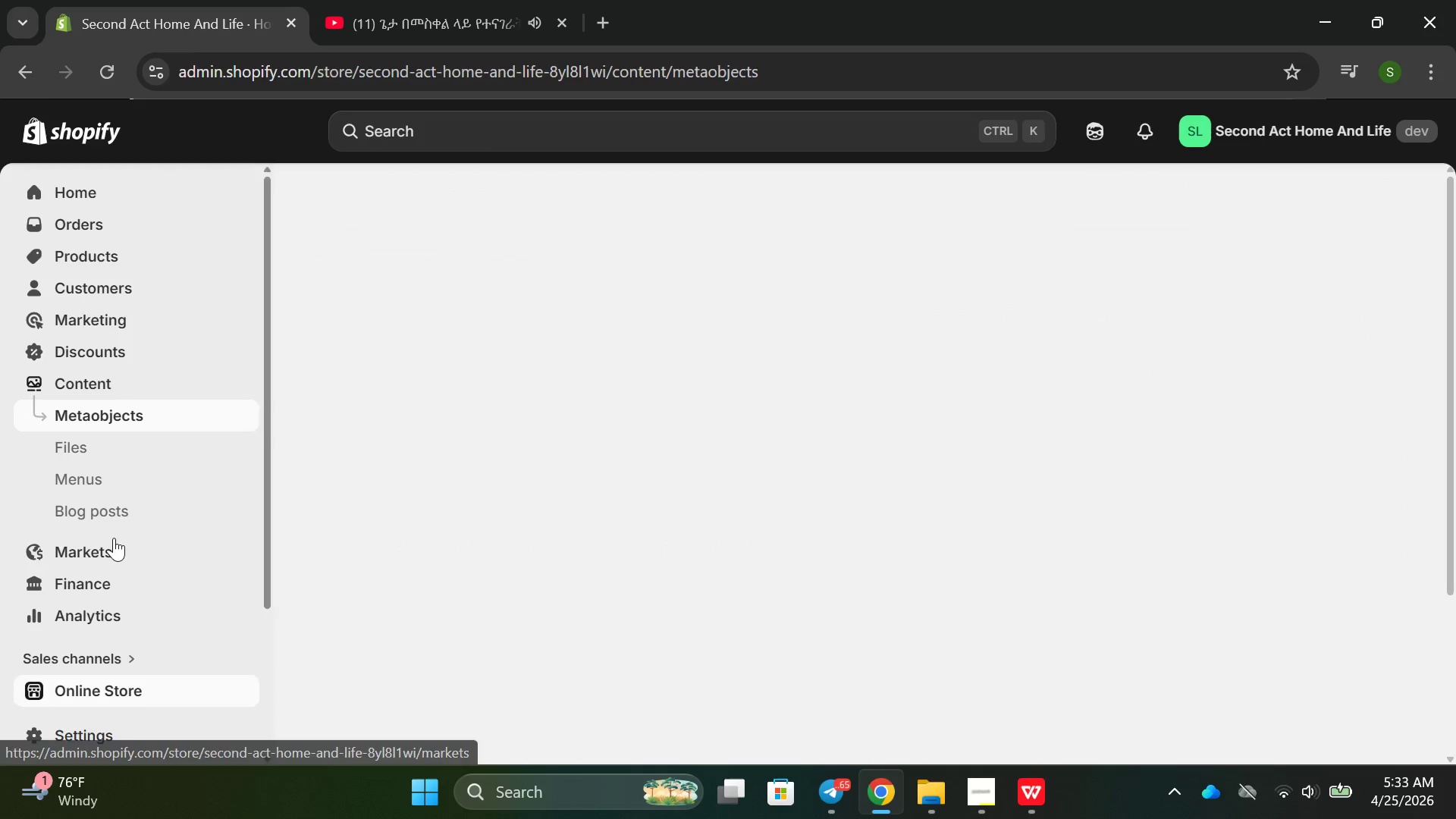 
left_click([105, 518])
 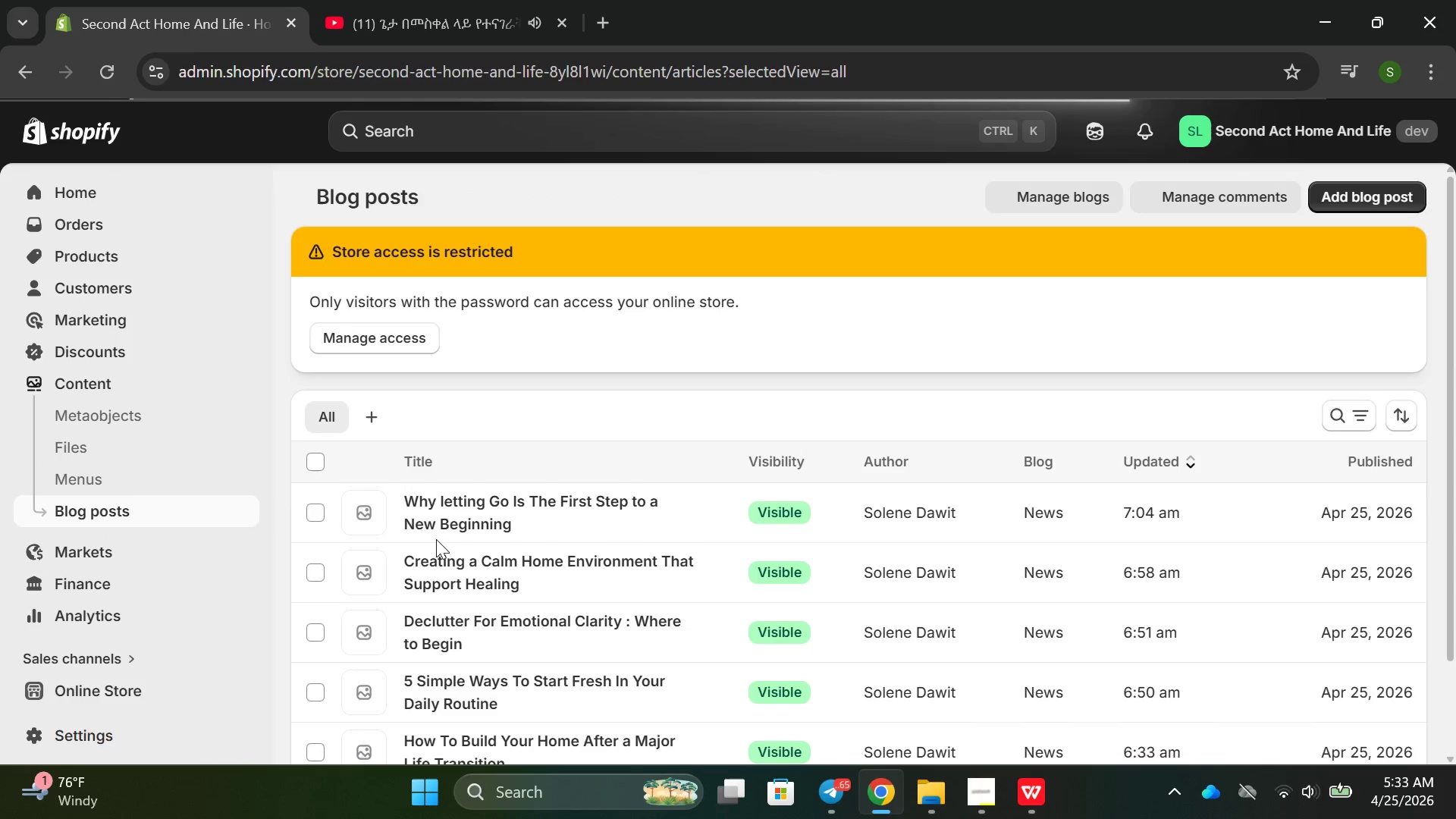 
scroll: coordinate [483, 451], scroll_direction: up, amount: 1.0
 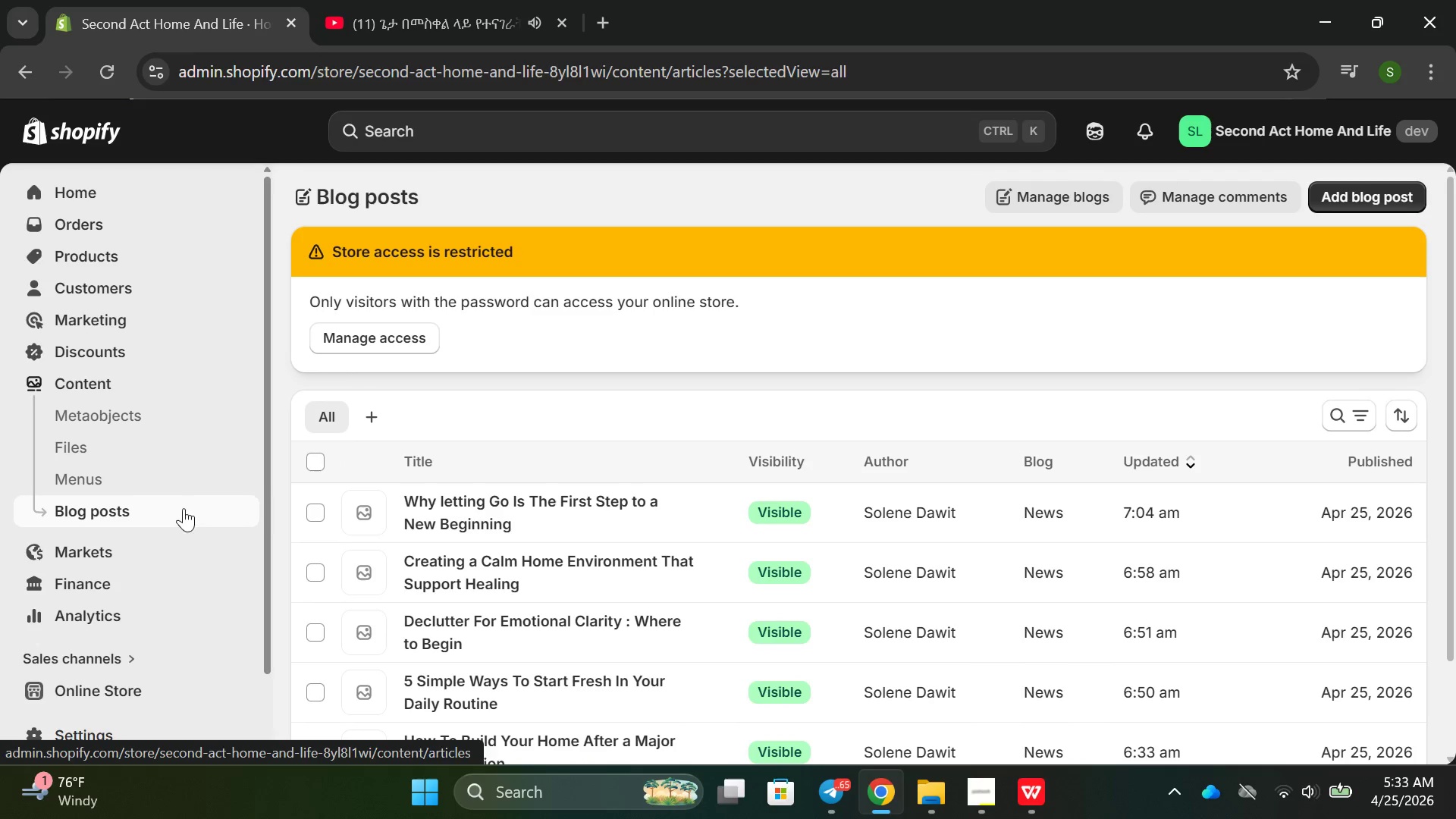 
scroll: coordinate [119, 500], scroll_direction: down, amount: 7.0
 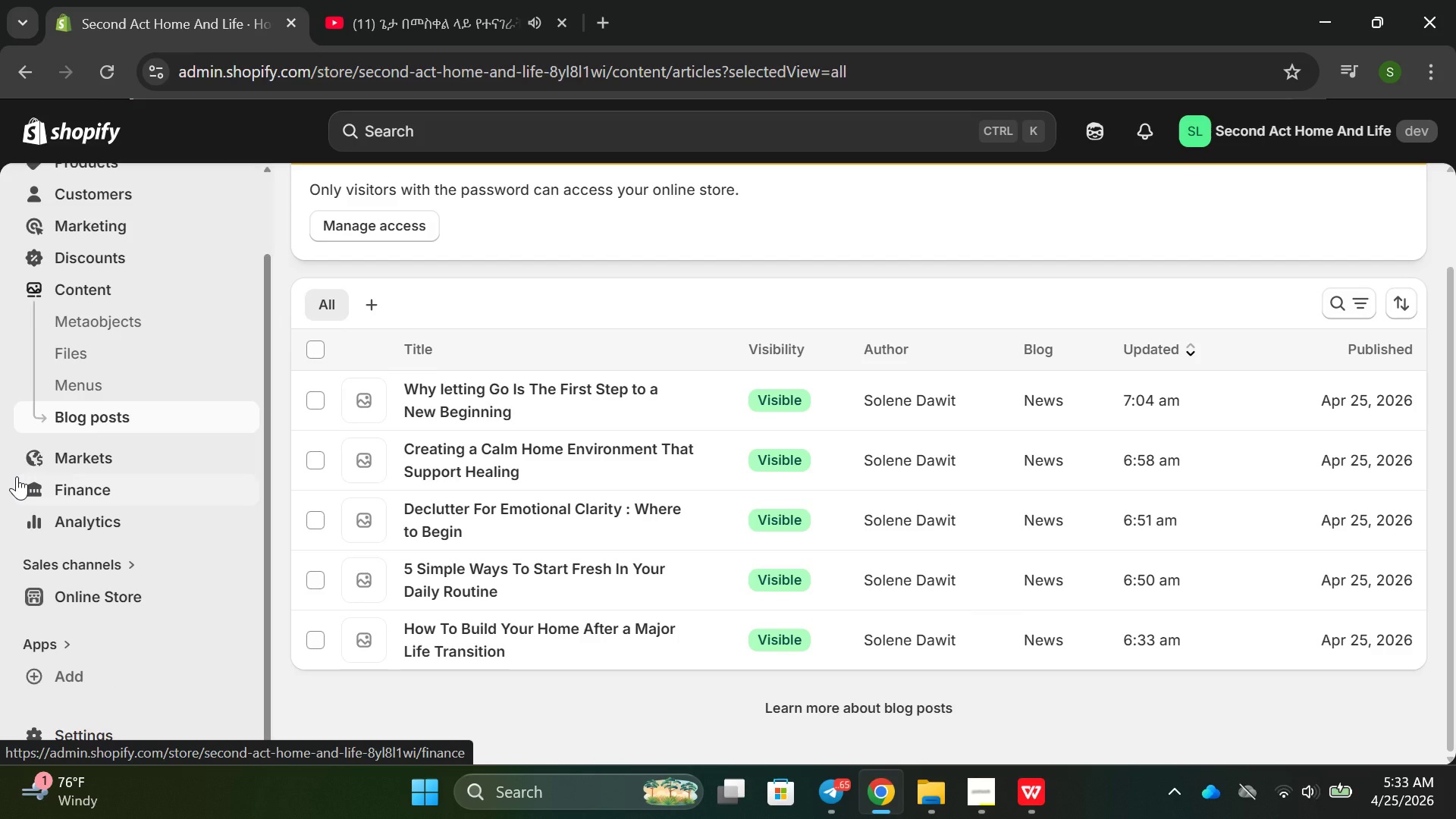 
wait(8.86)
 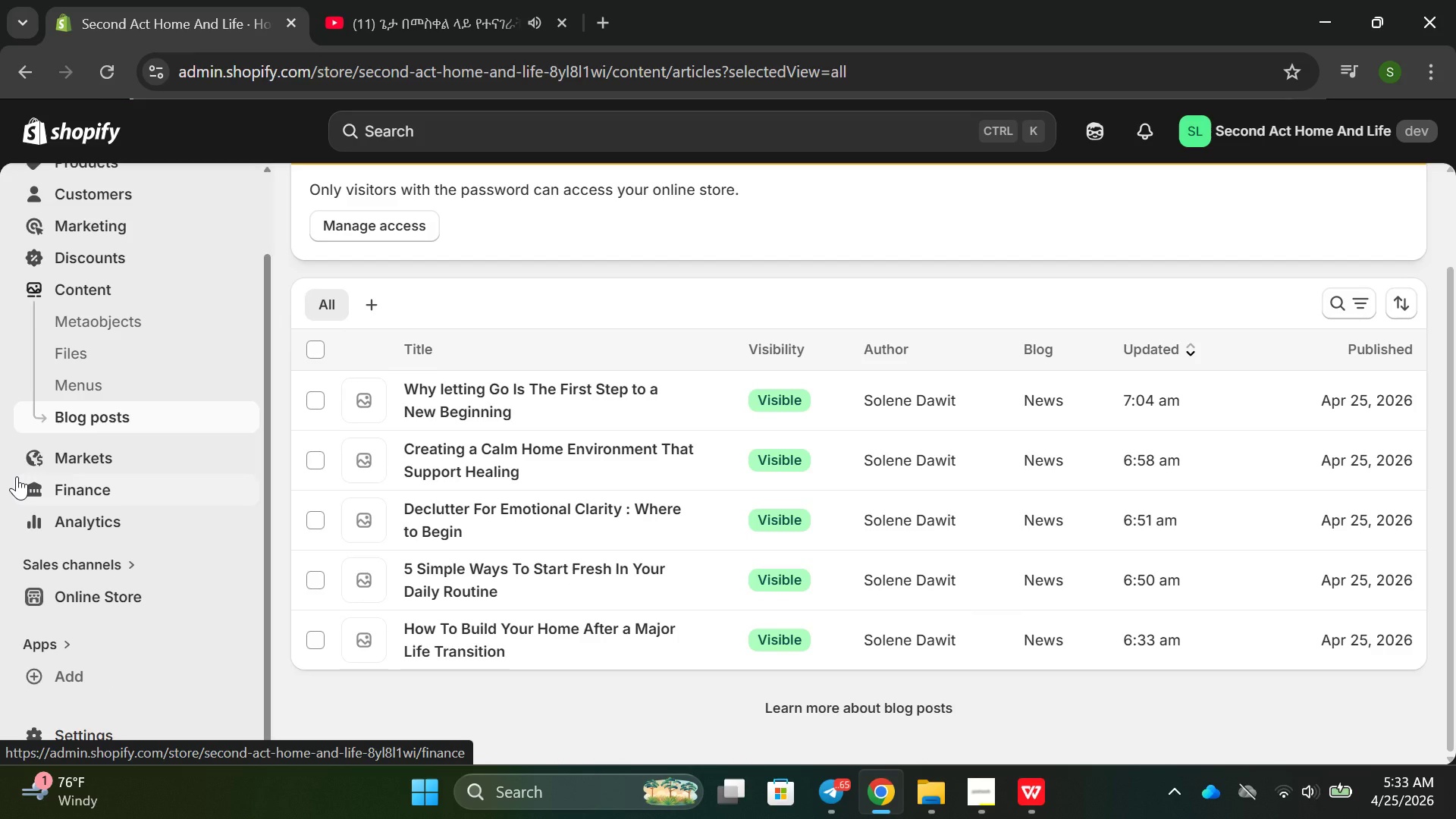 
left_click([98, 387])
 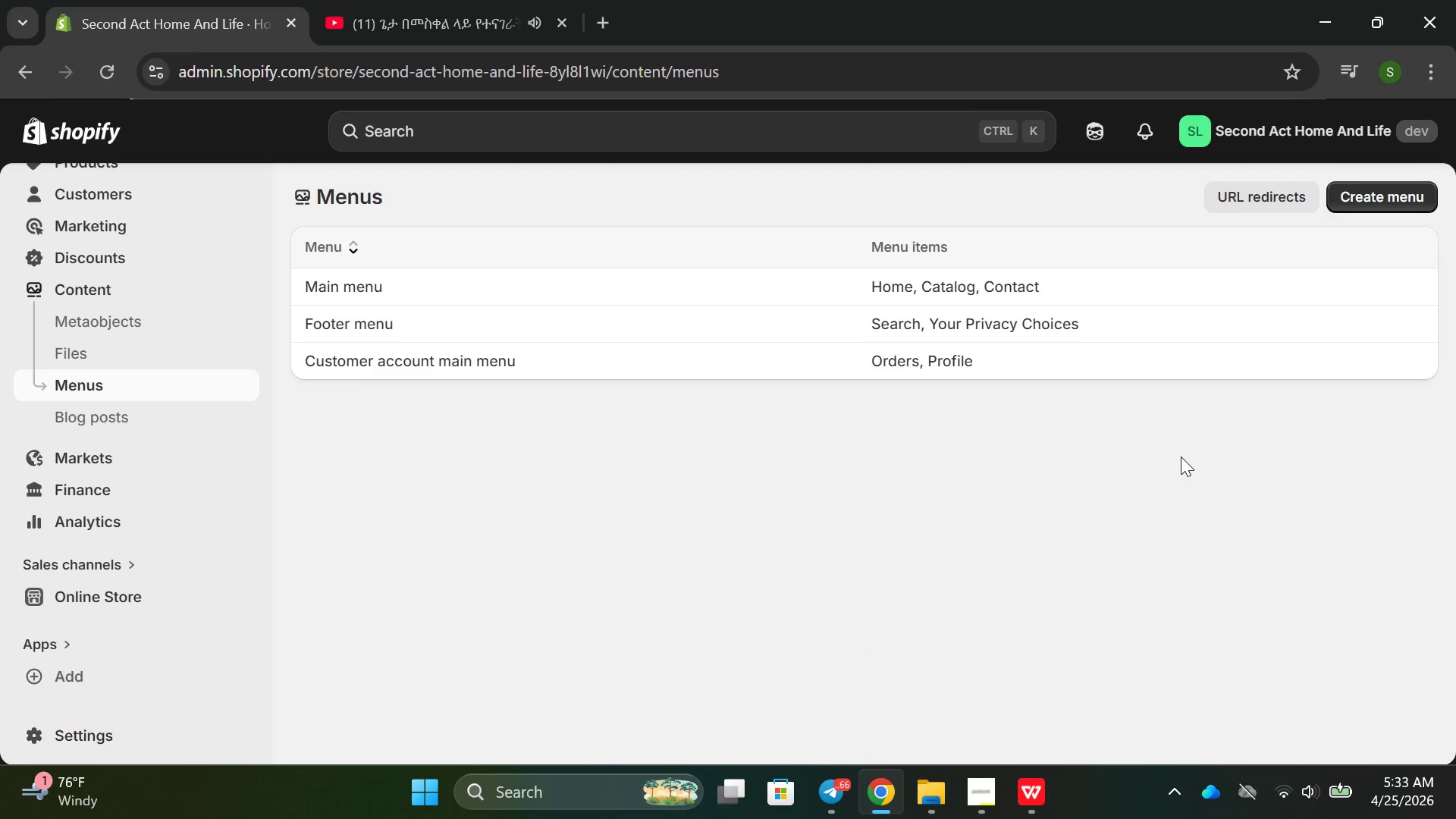 
wait(9.7)
 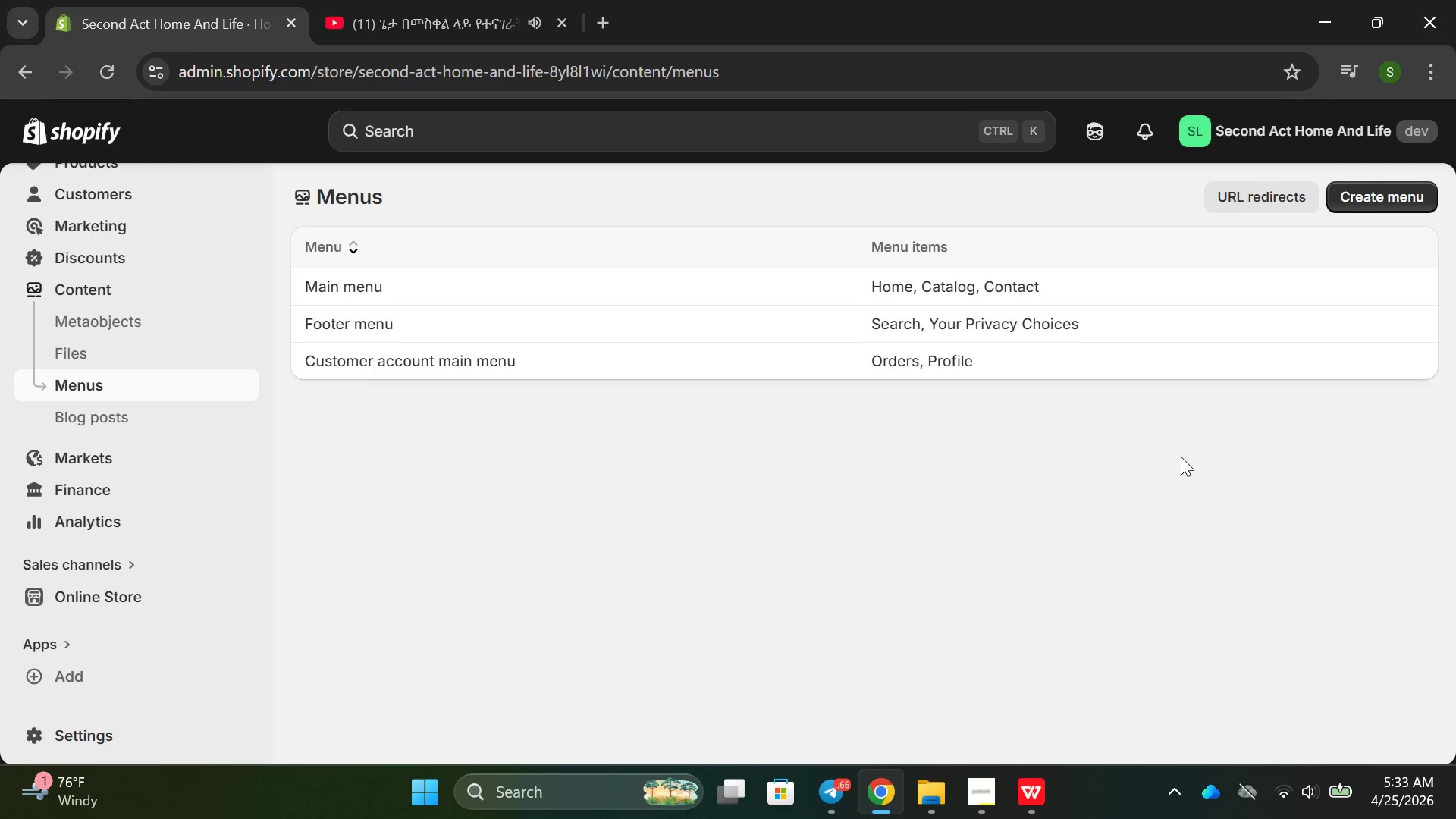 
left_click([821, 294])
 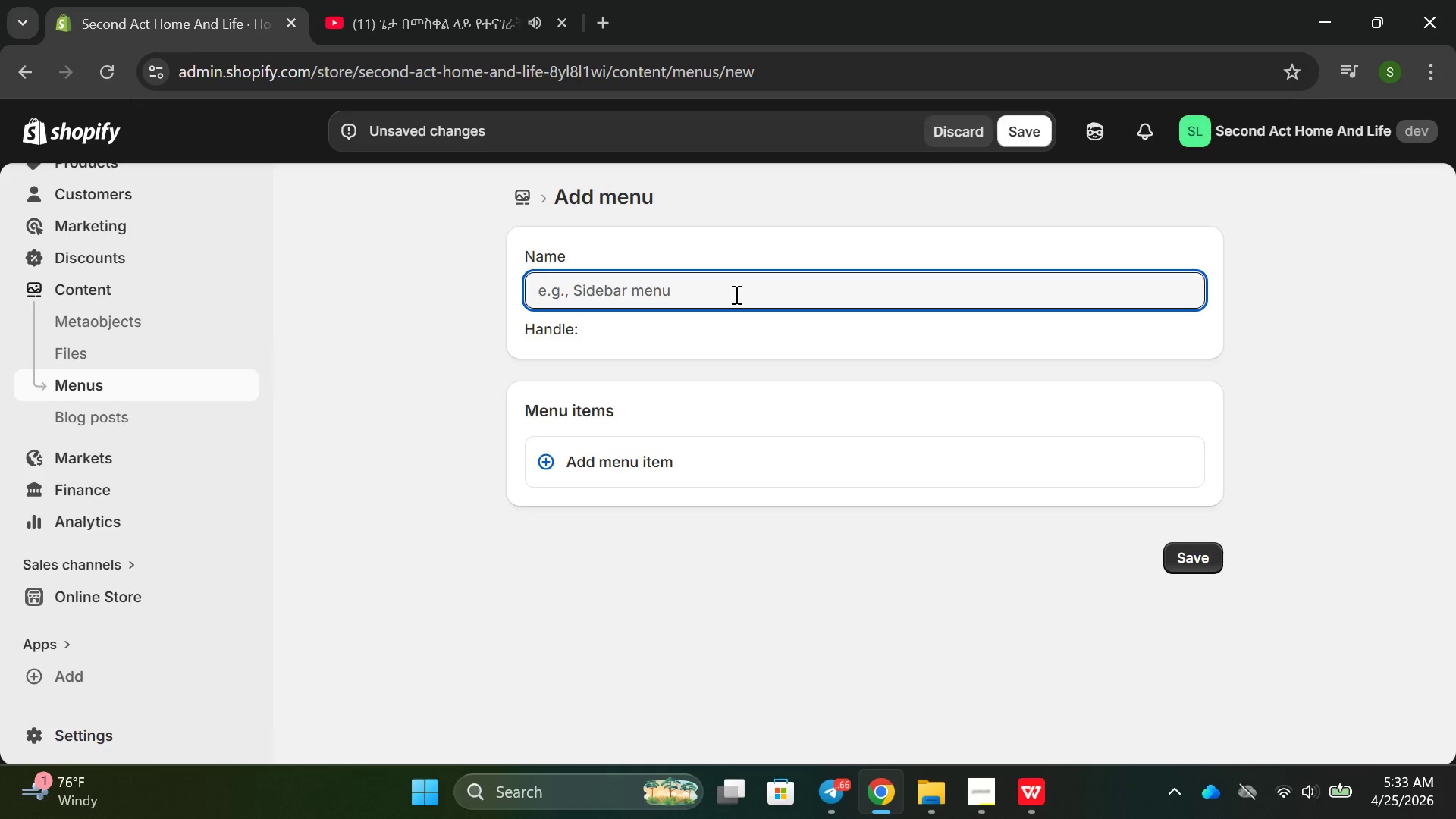 
type(sr)
key(Backspace)
type(tat)
key(Backspace)
type(rter c)
key(Backspace)
key(Backspace)
type(Starter Collections)
 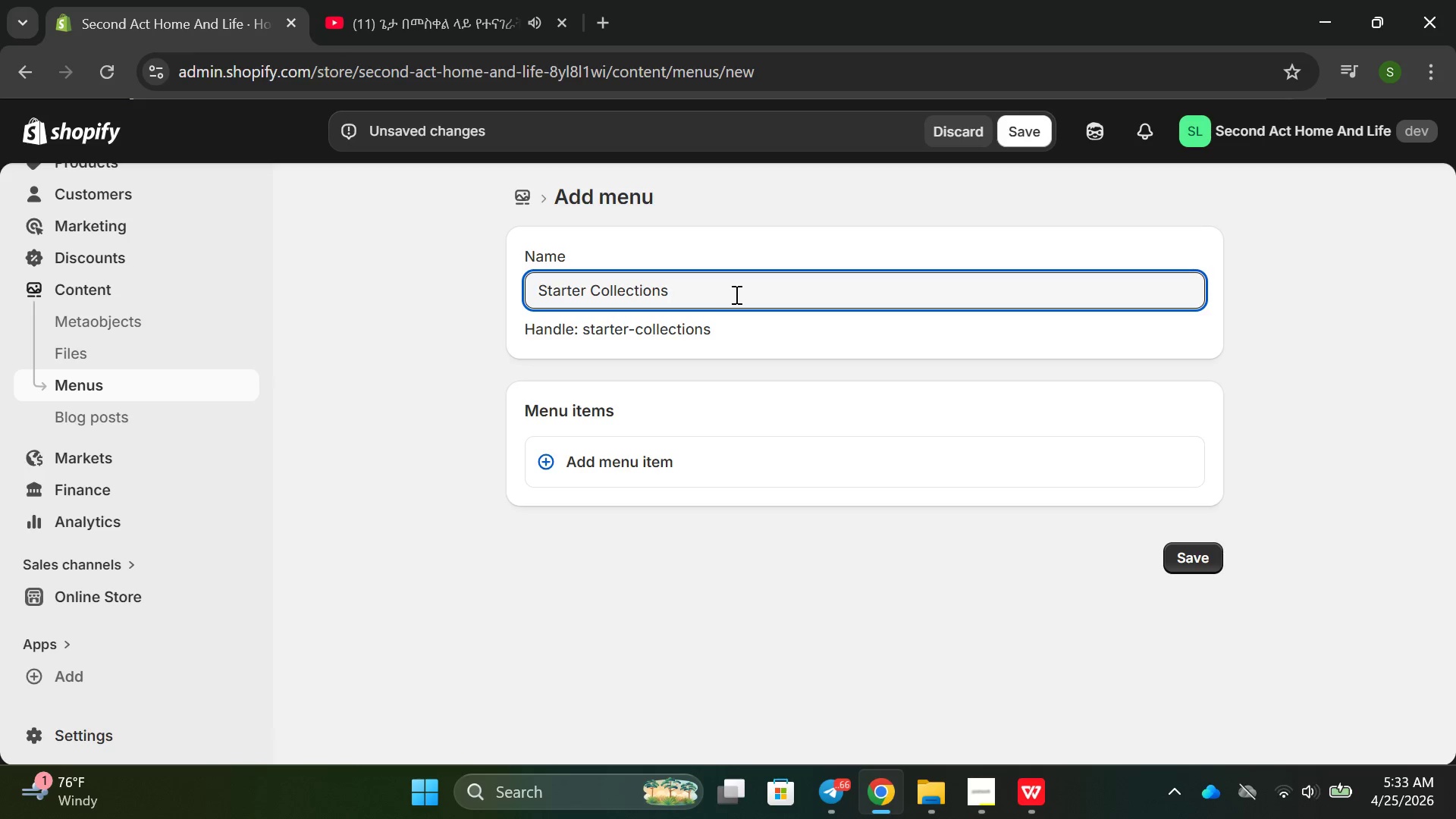 
mouse_move([635, 476])
 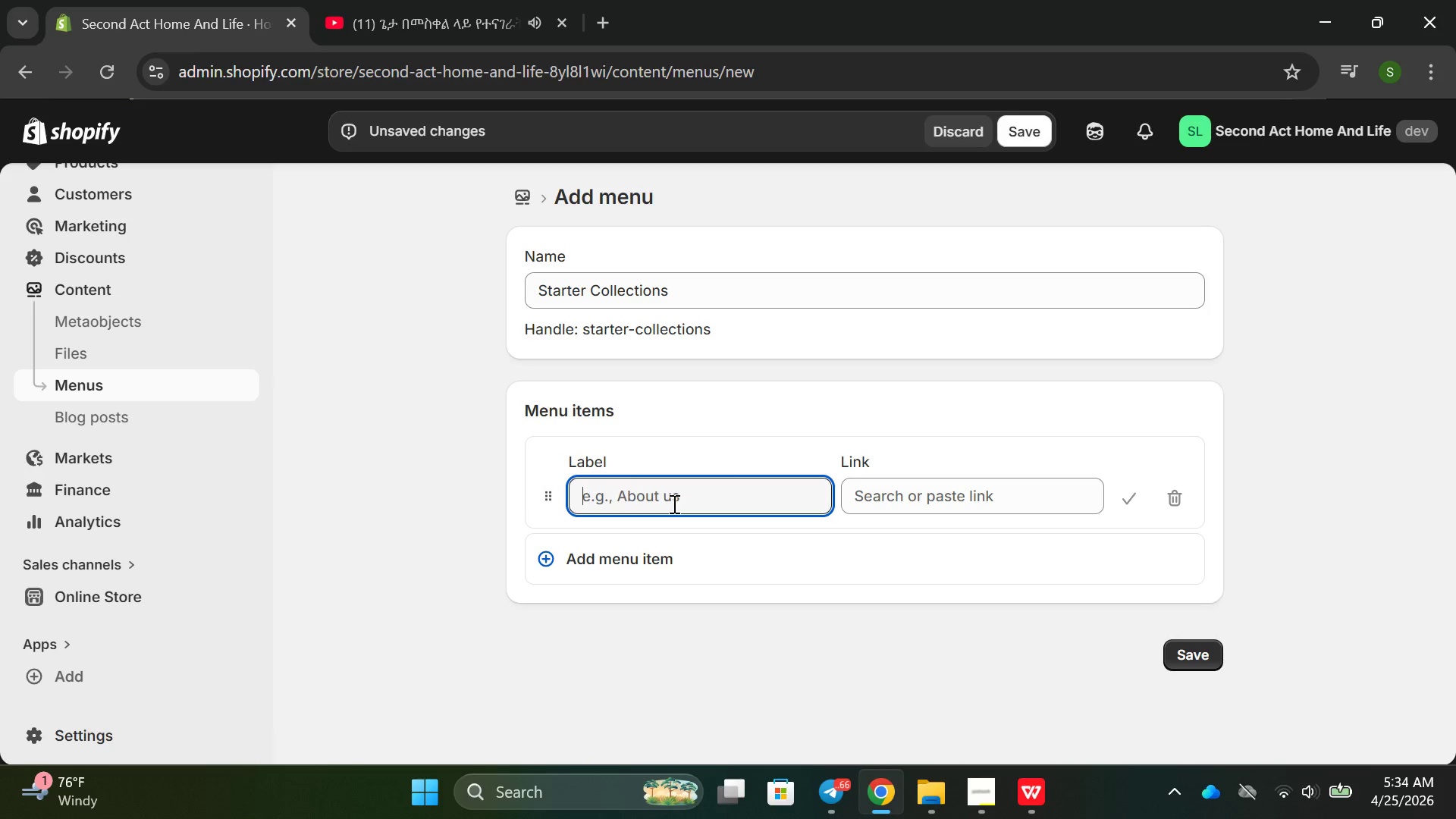 
left_click([673, 504])
 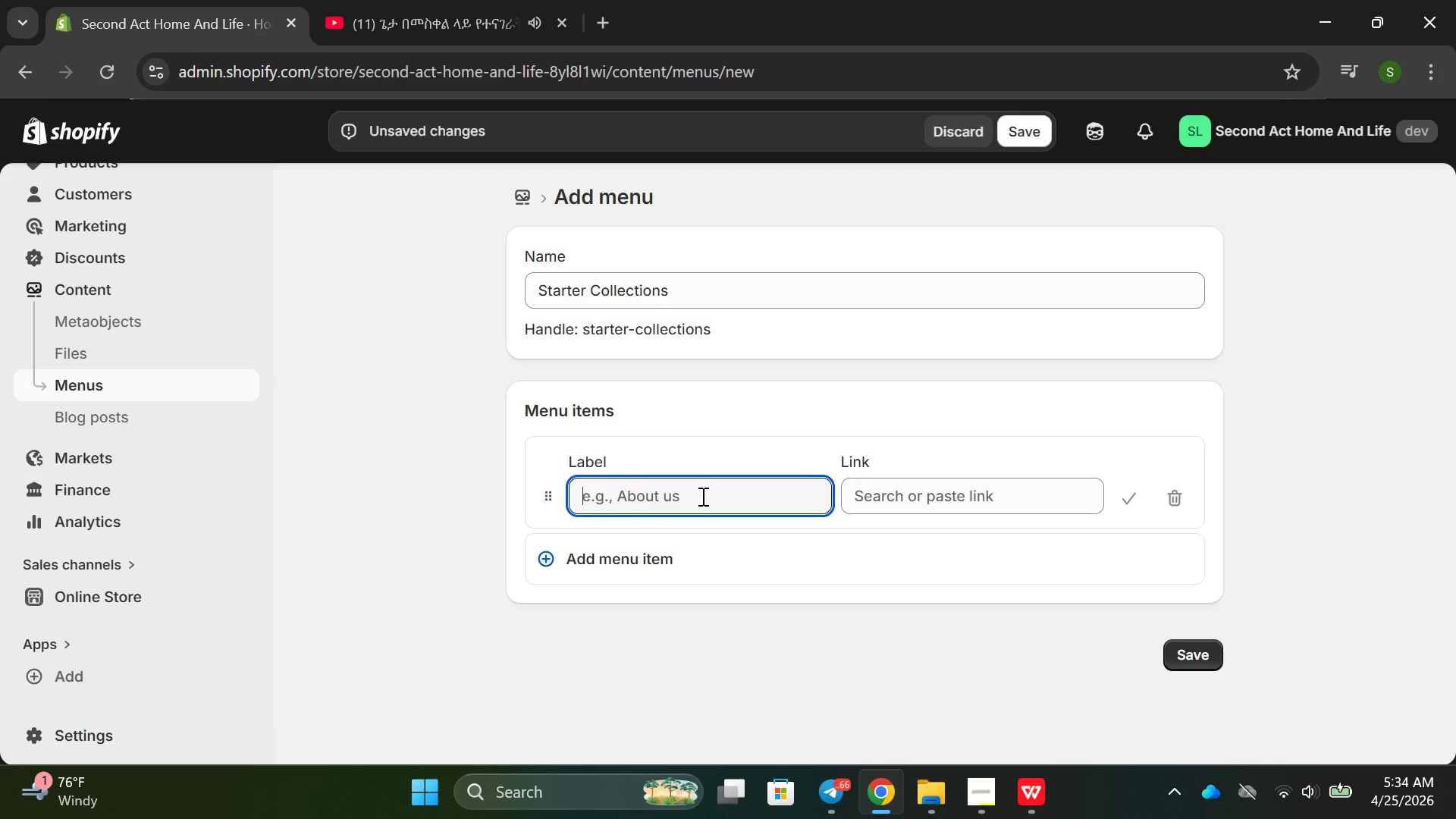 
wait(13.92)
 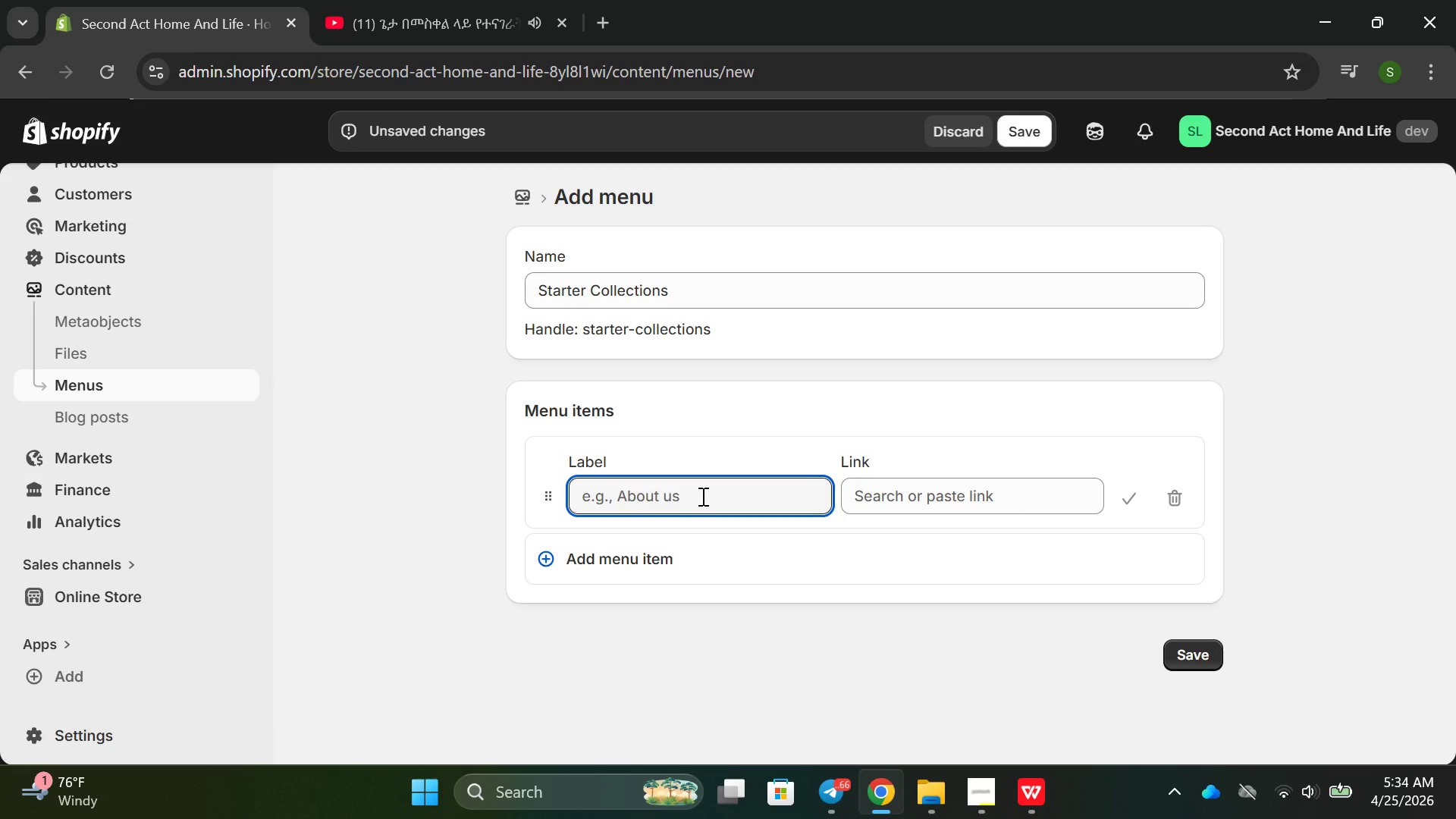 
type(STarter collec)
key(Backspace)
key(Backspace)
key(Backspace)
key(Backspace)
key(Backspace)
key(Backspace)
type(Collections)
 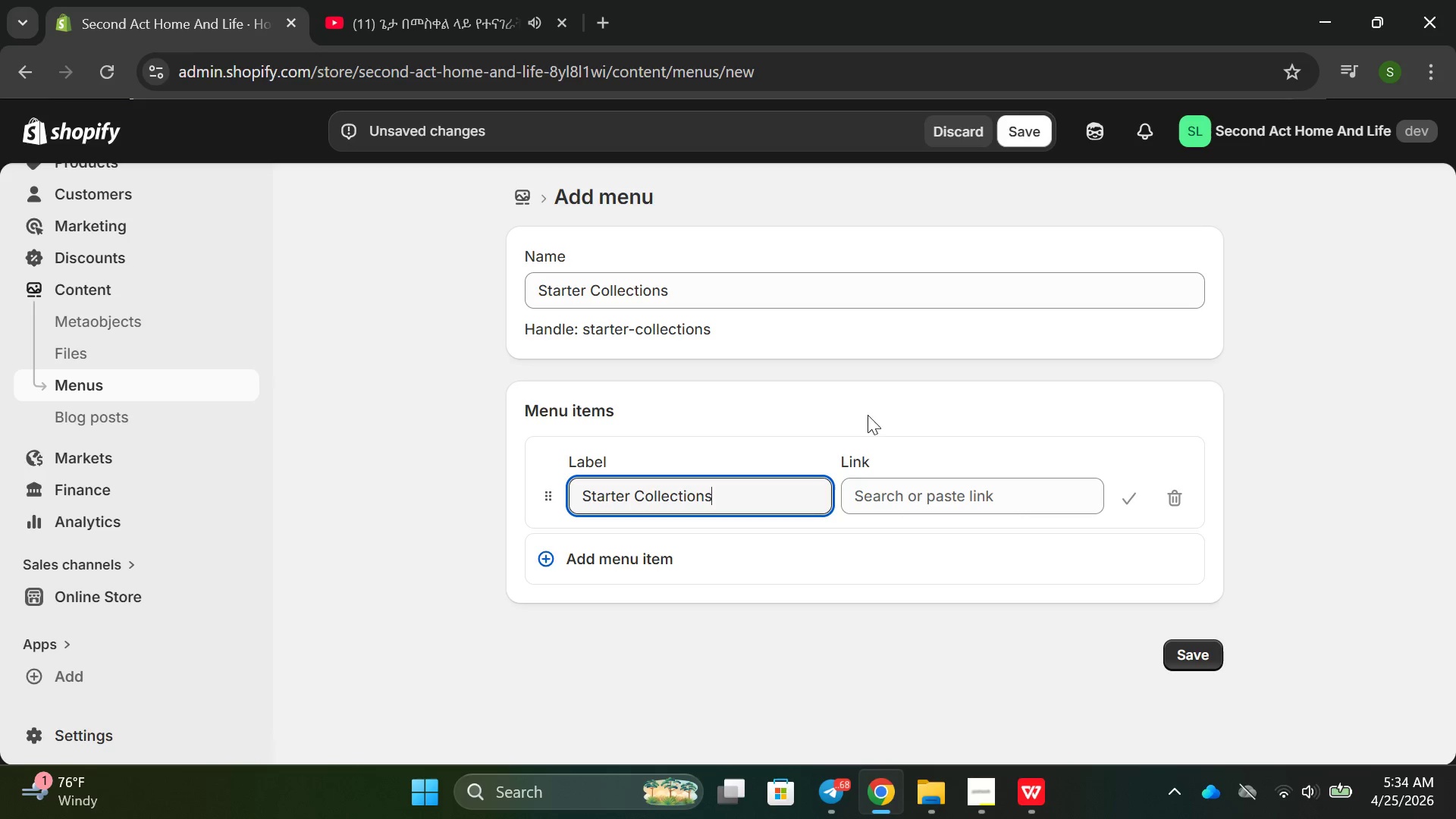 
left_click([899, 510])
 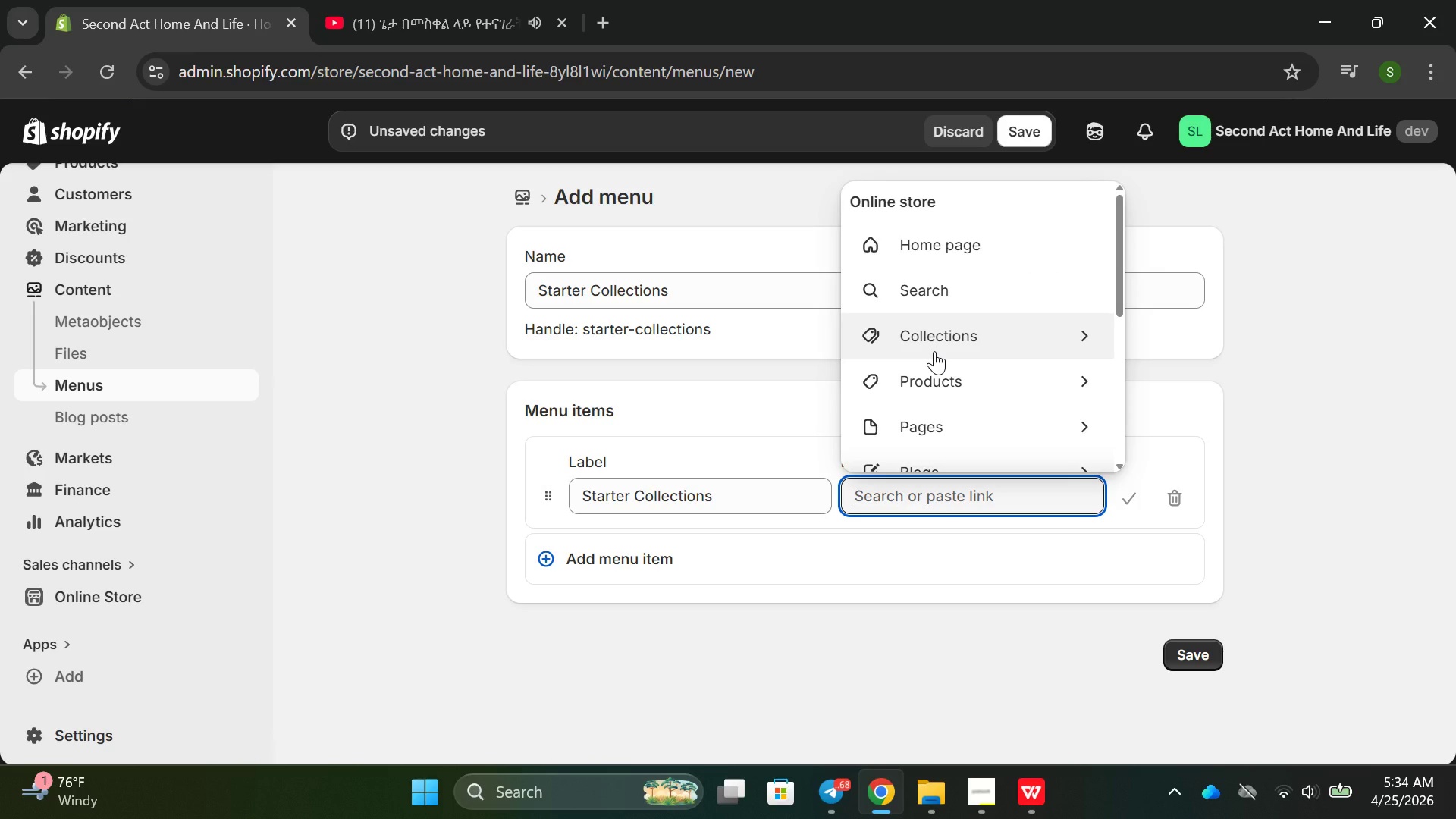 
left_click([934, 351])
 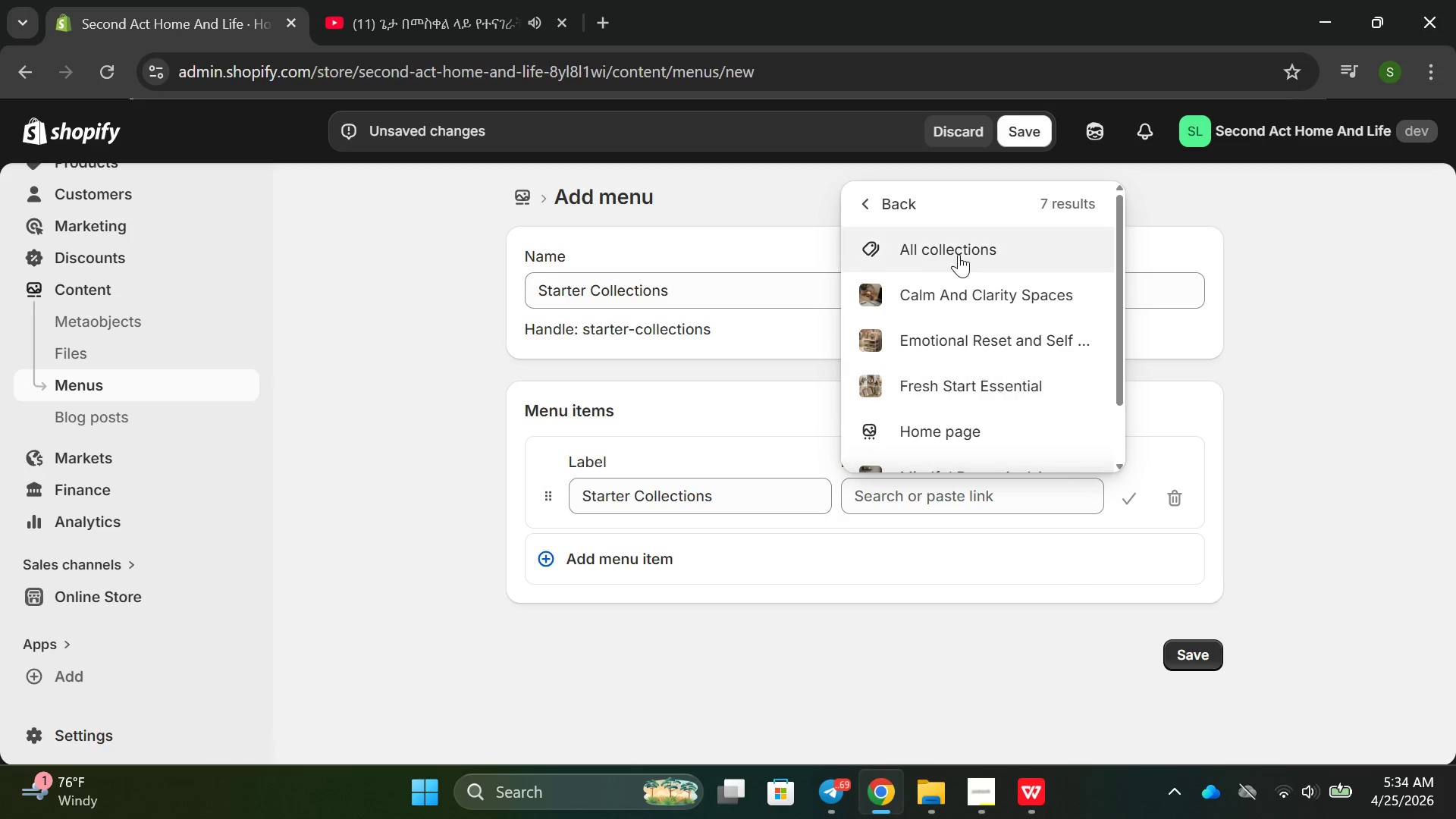 
left_click([959, 251])
 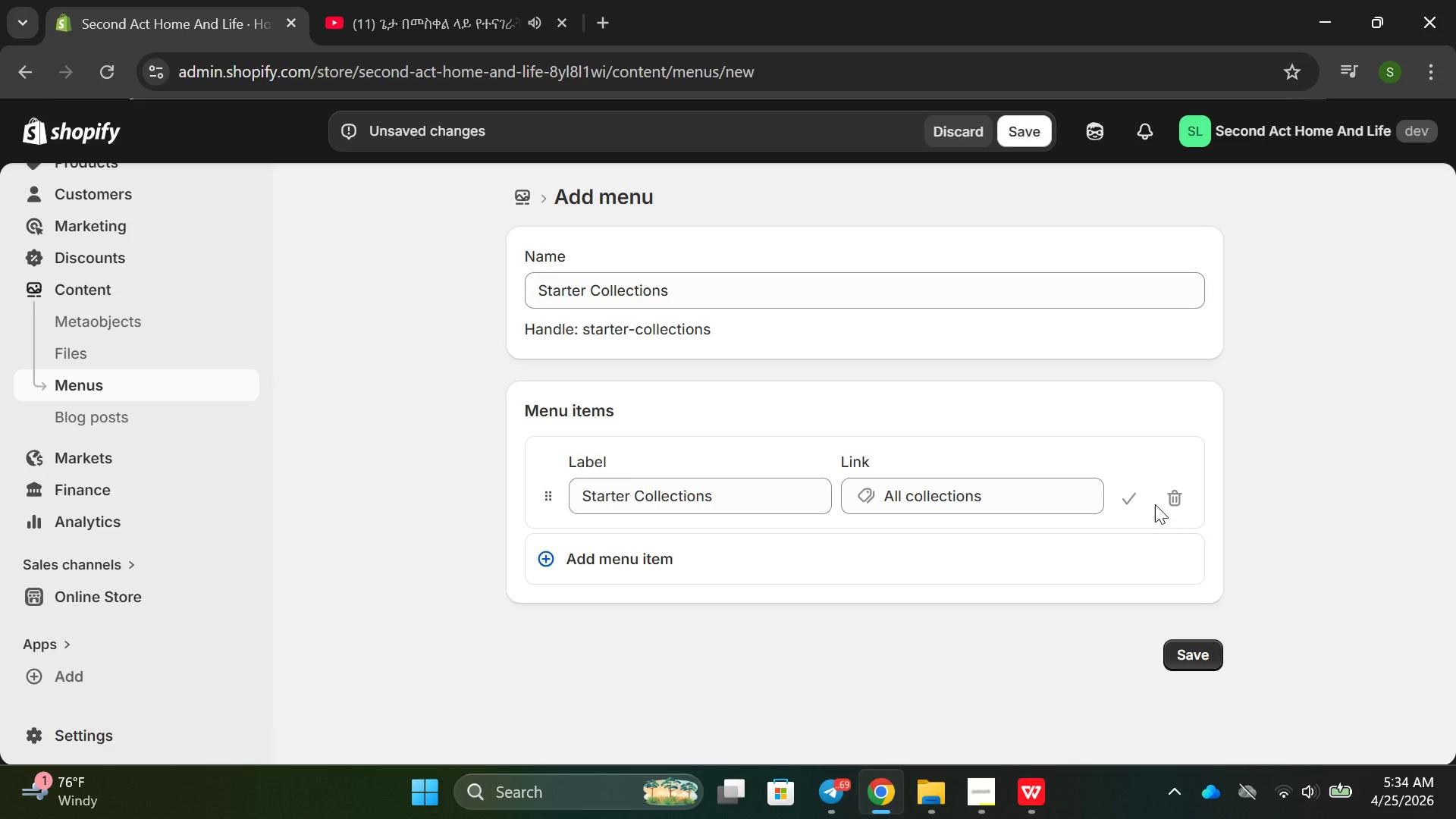 
wait(5.53)
 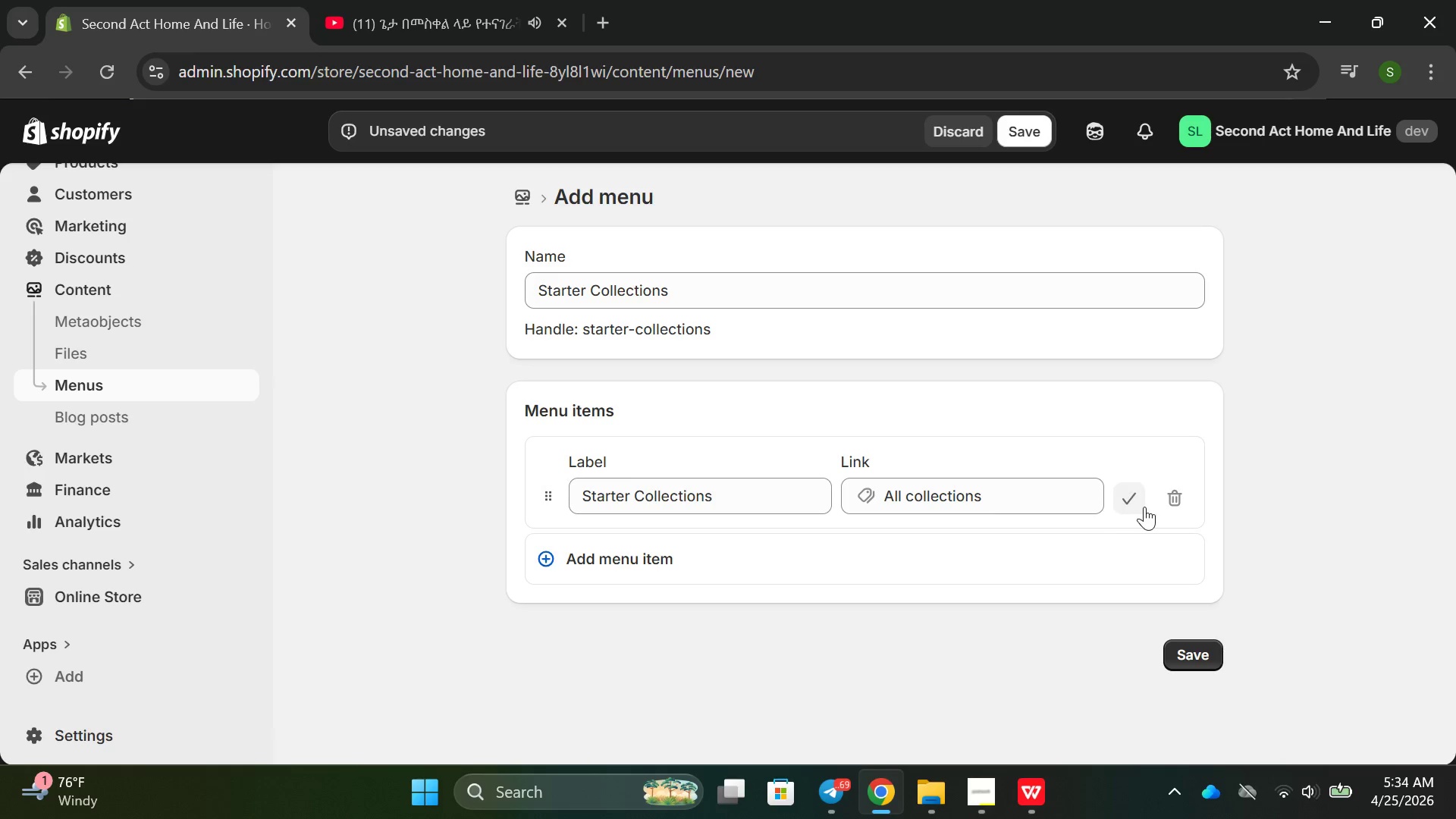 
left_click([1060, 495])
 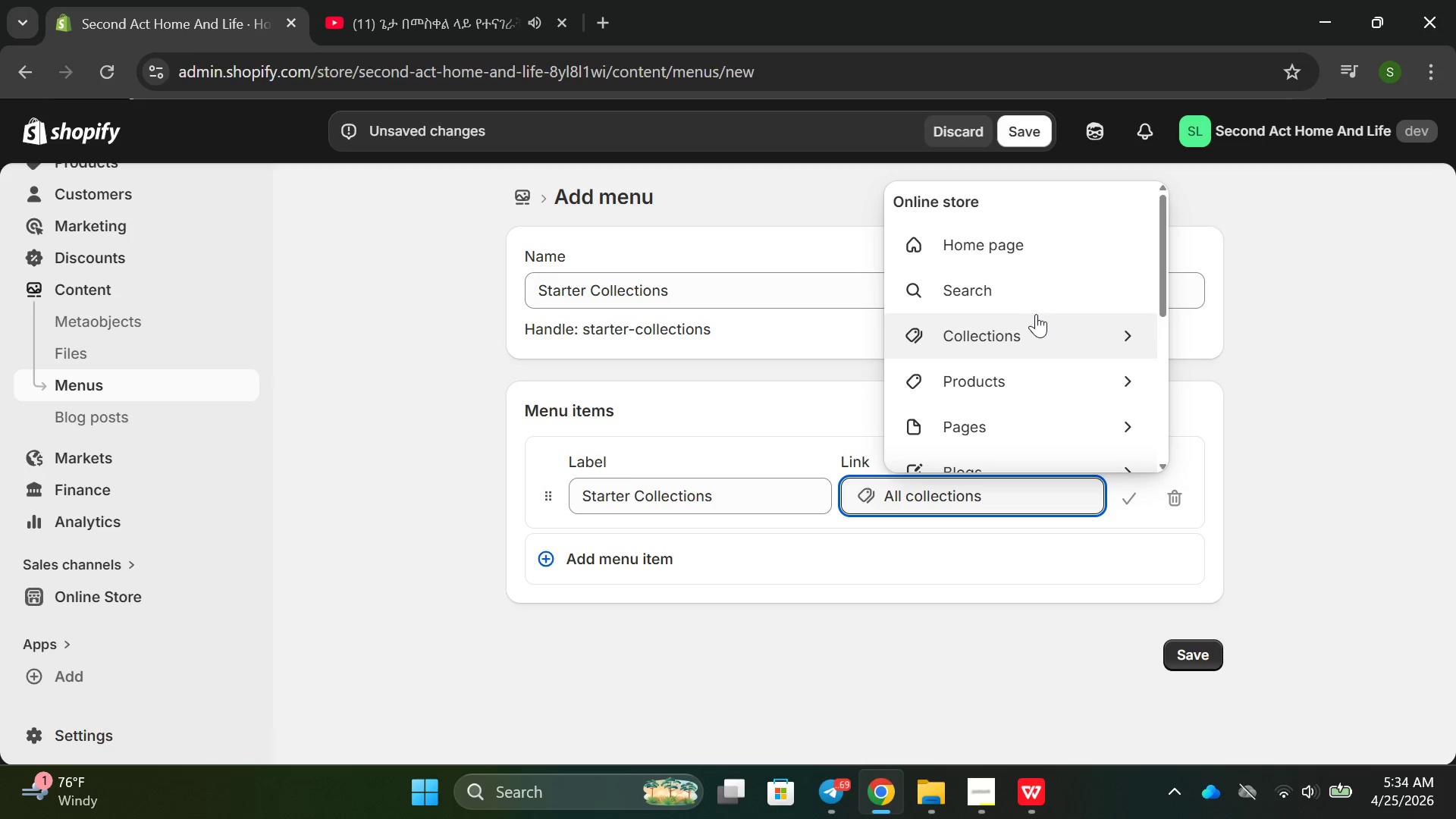 
scroll: coordinate [1035, 319], scroll_direction: down, amount: 2.0
 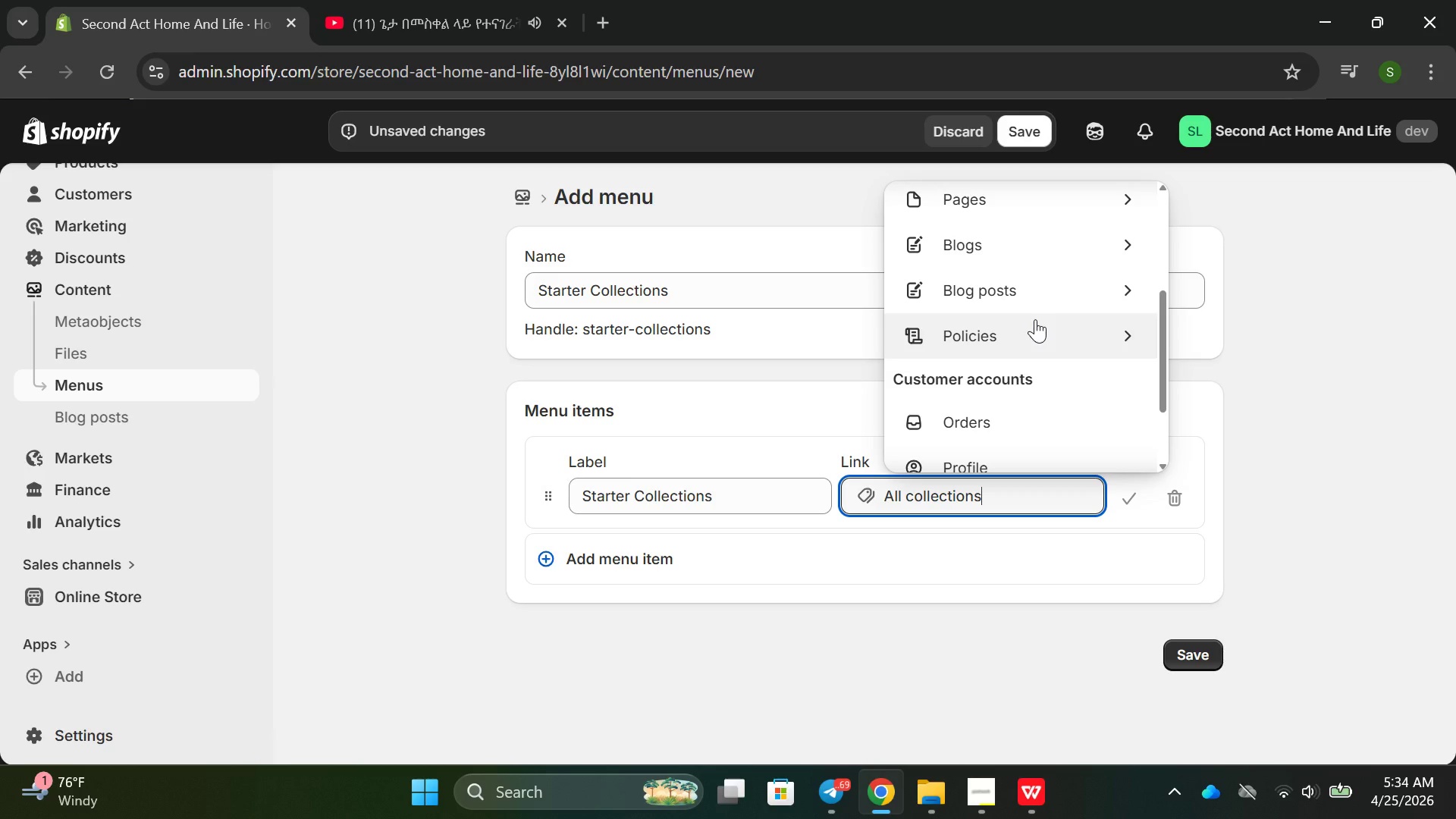 
scroll: coordinate [1035, 319], scroll_direction: none, amount: 0.0
 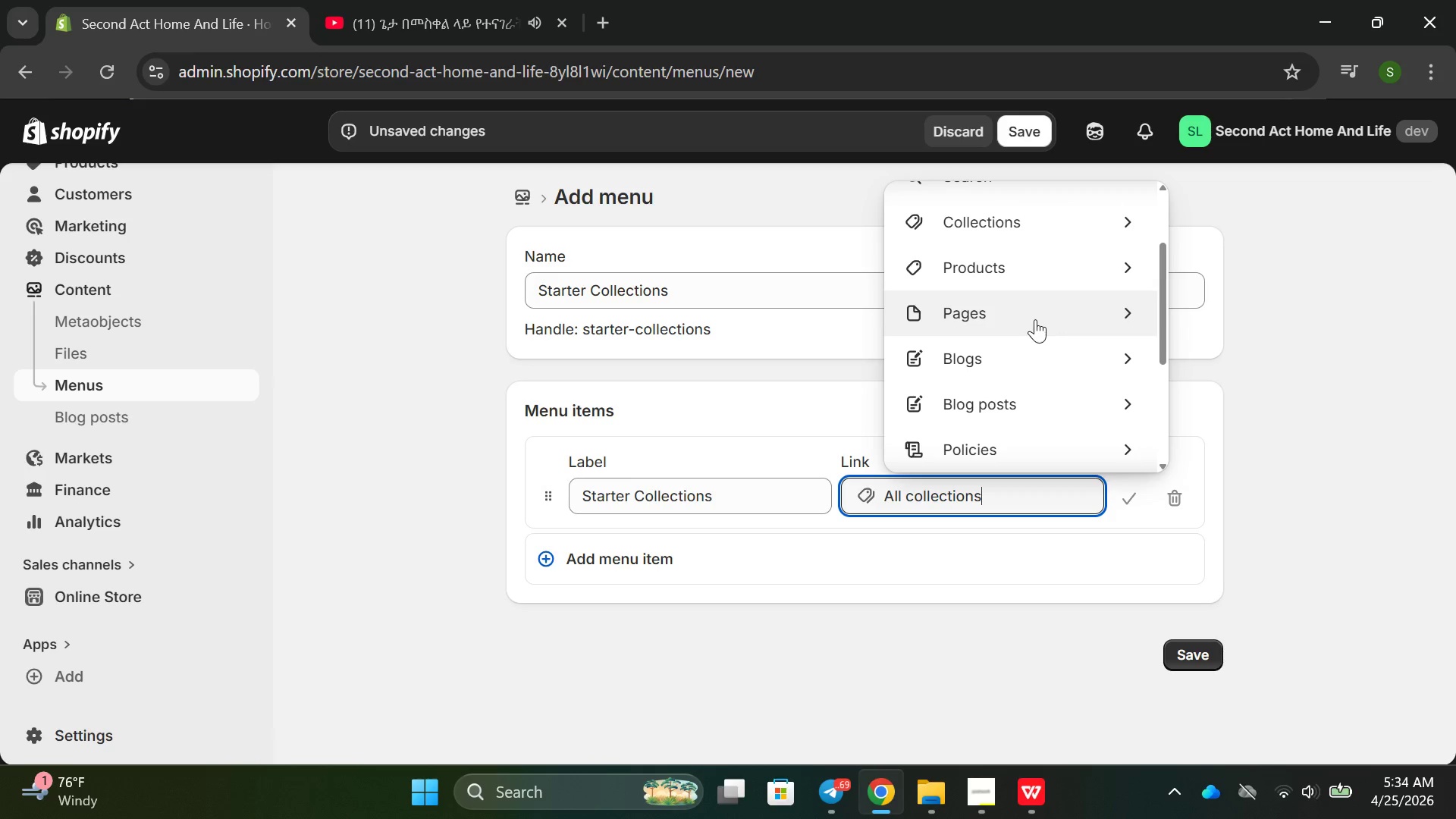 
scroll: coordinate [1035, 319], scroll_direction: up, amount: 2.0
 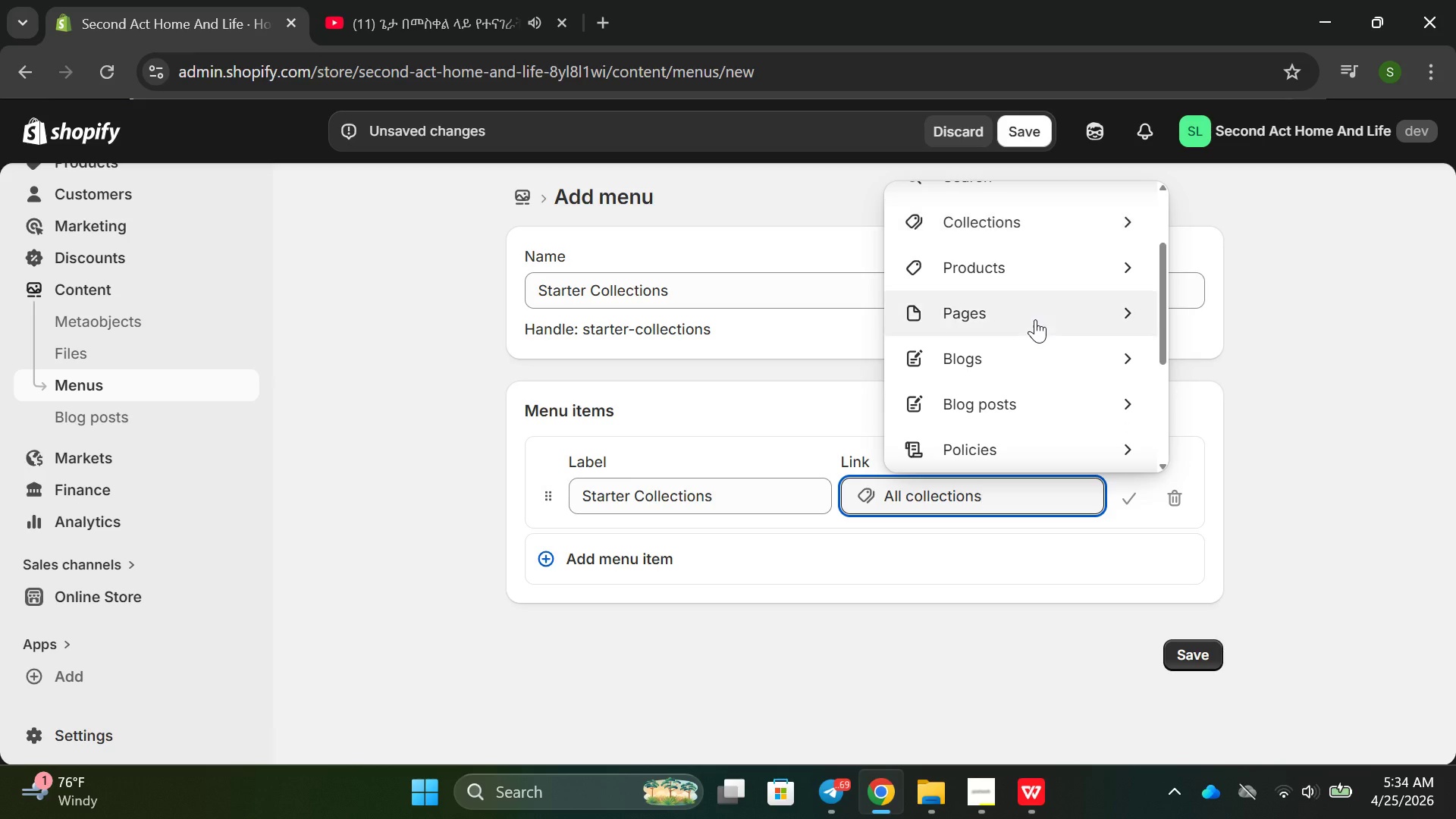 
left_click([1035, 319])
 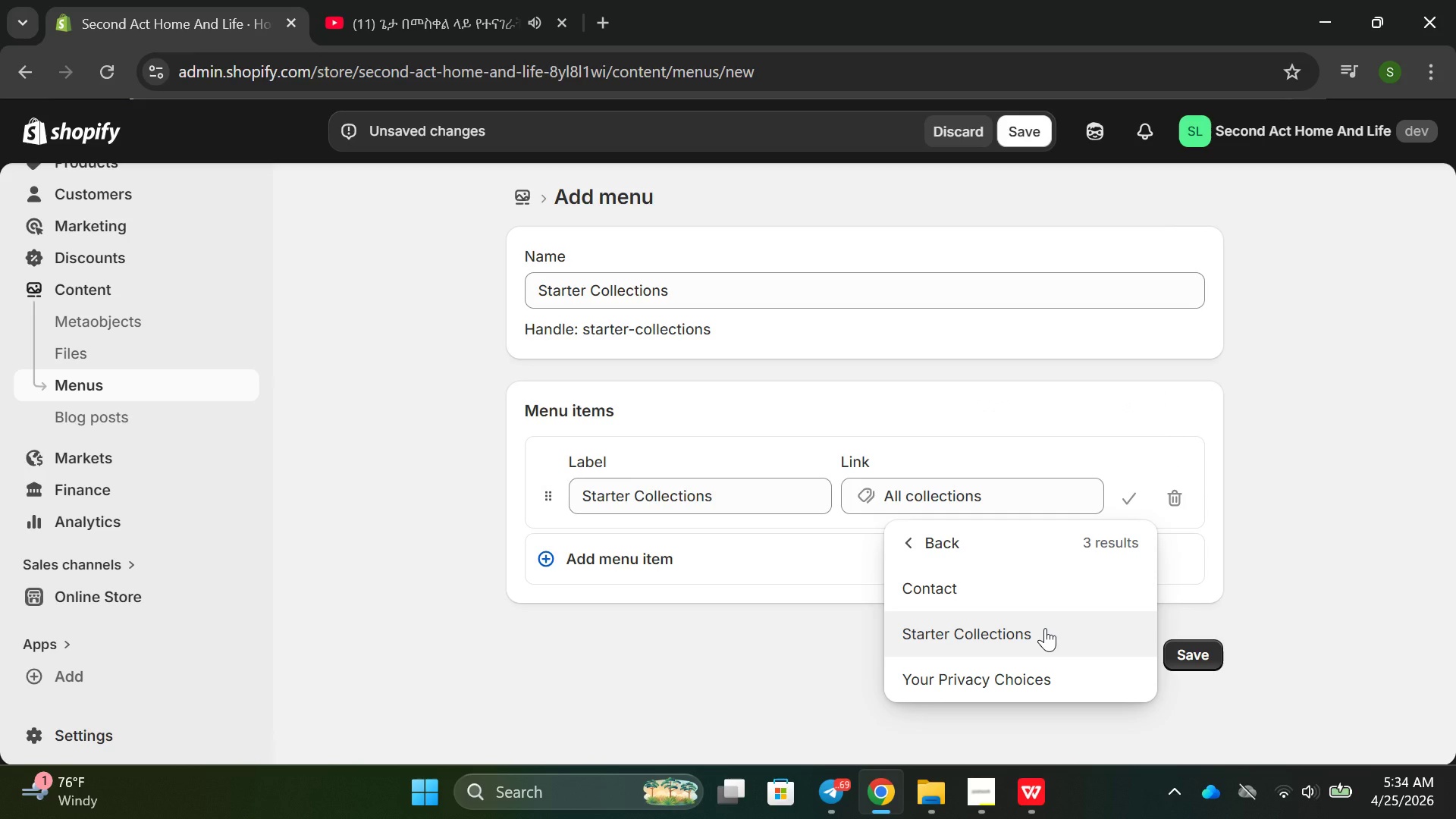 
wait(5.55)
 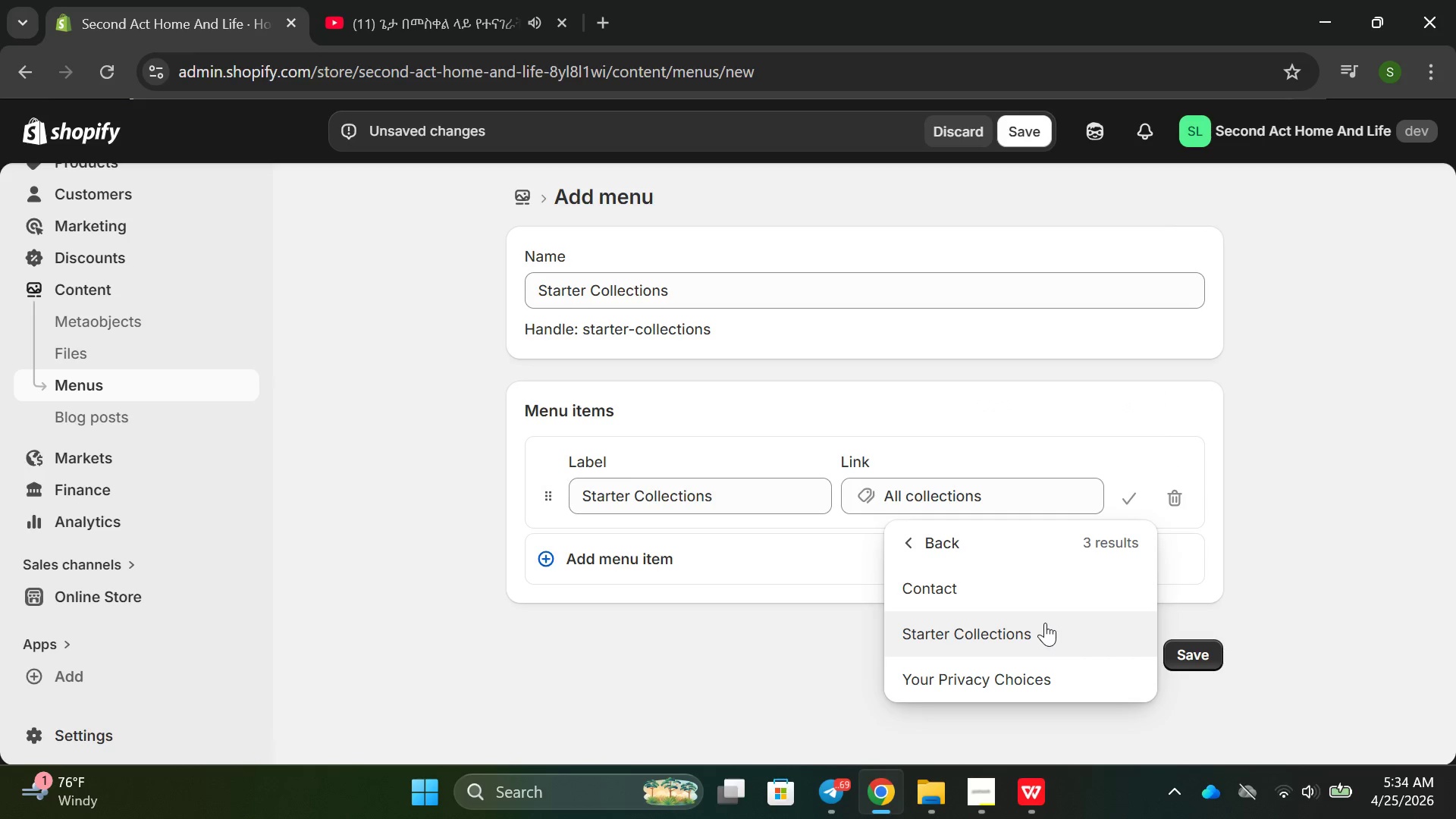 
left_click([1045, 628])
 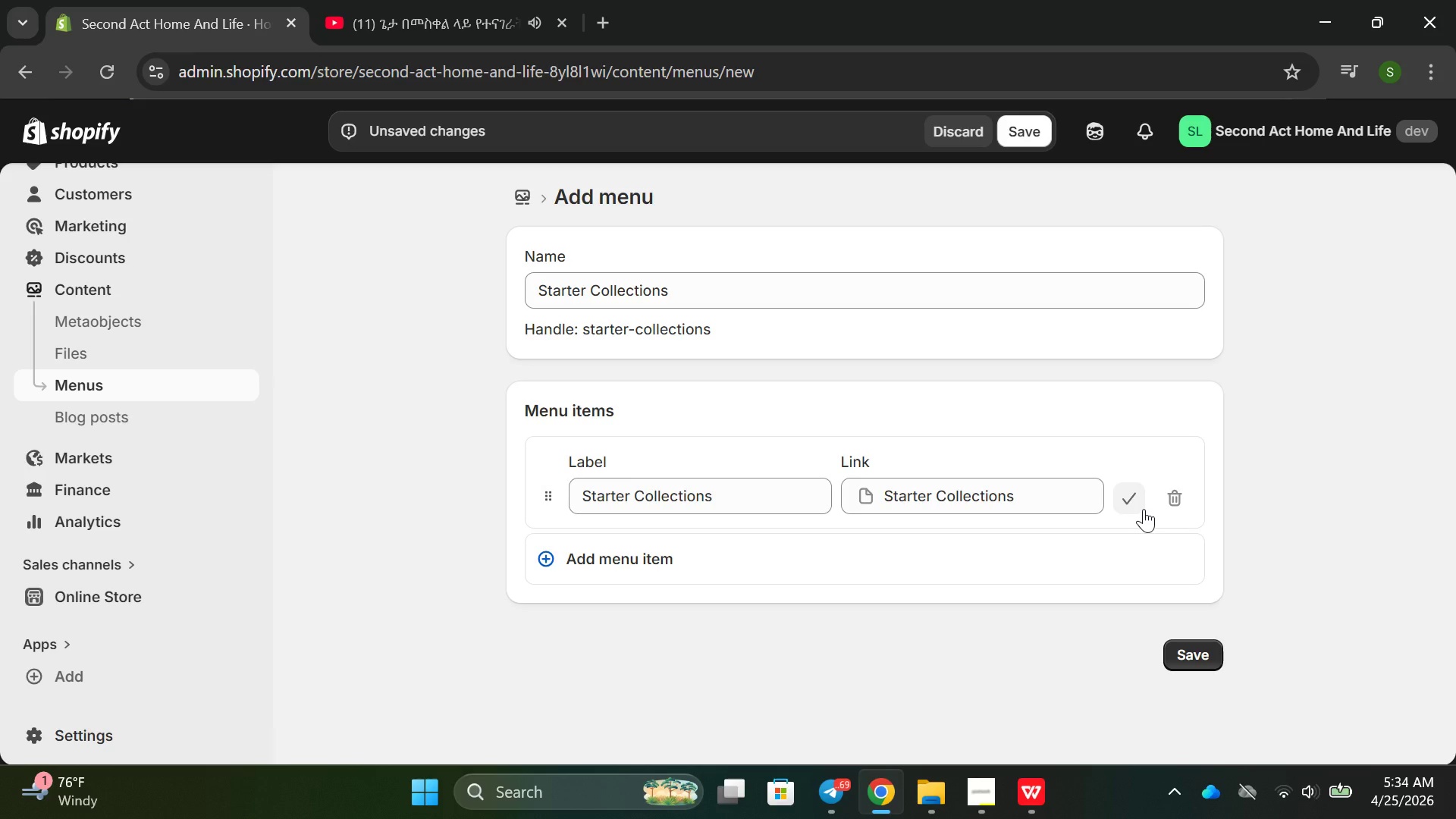 
wait(9.41)
 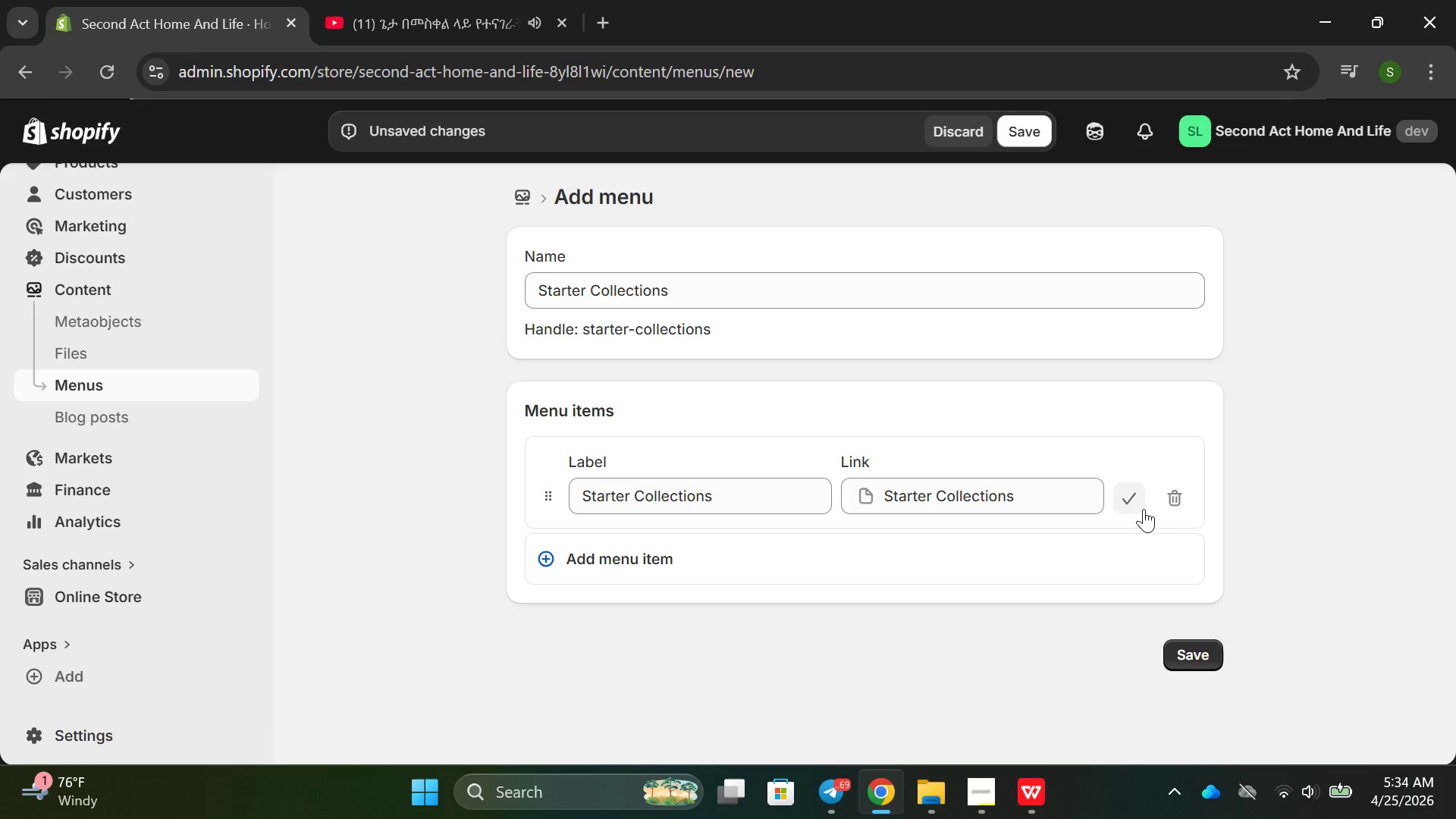 
left_click([1194, 650])
 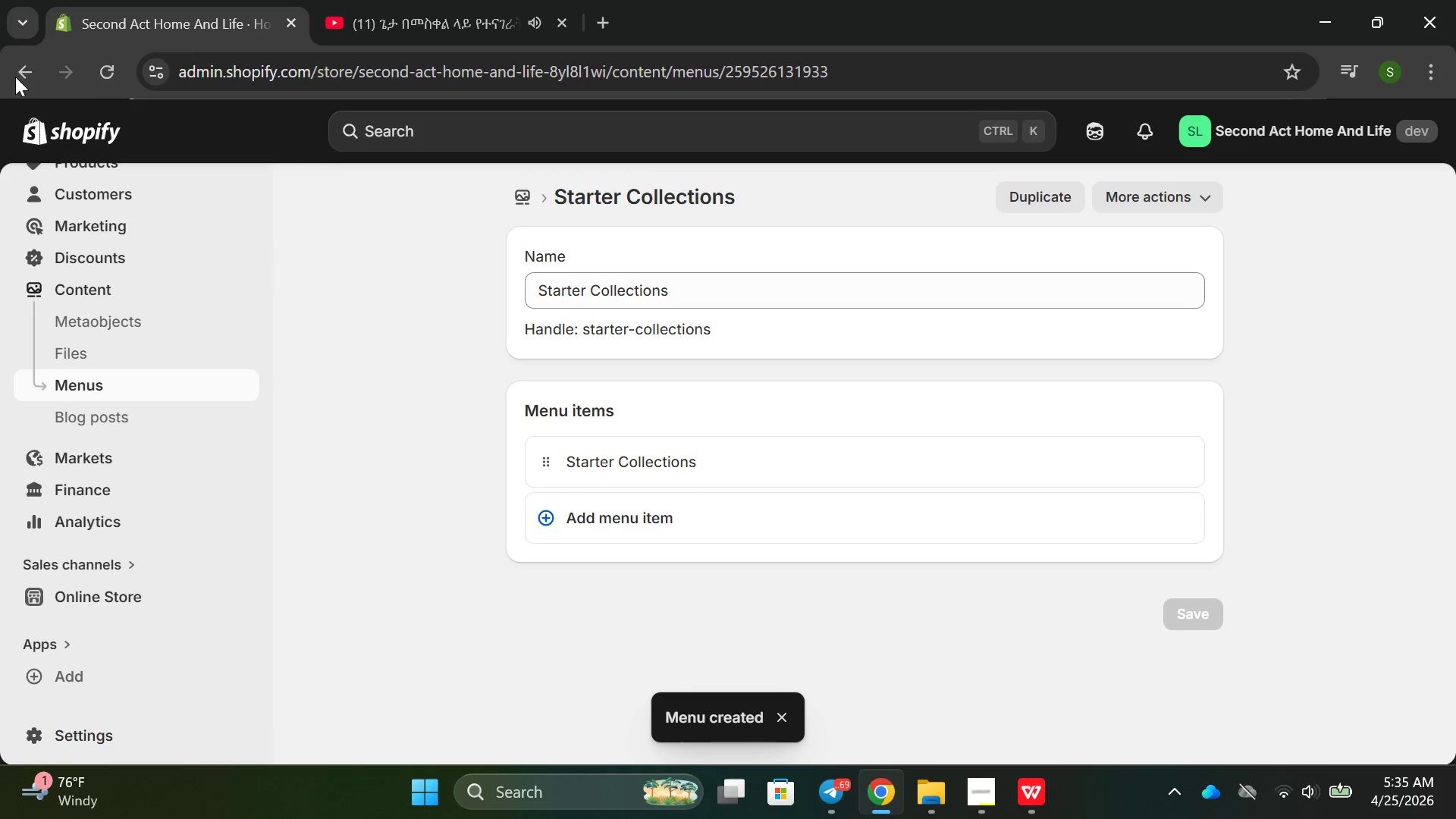 
wait(5.05)
 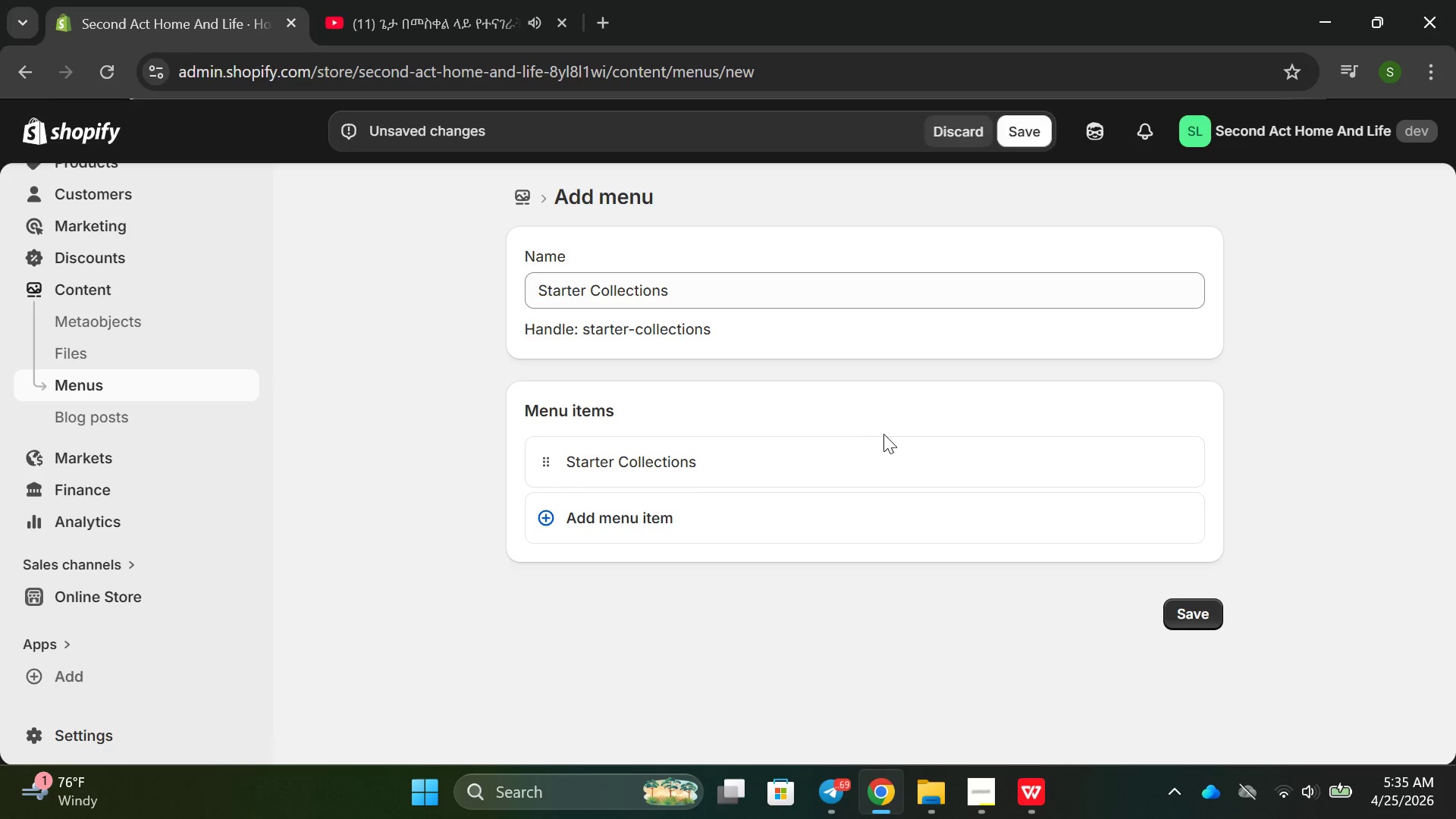 
left_click([11, 78])
 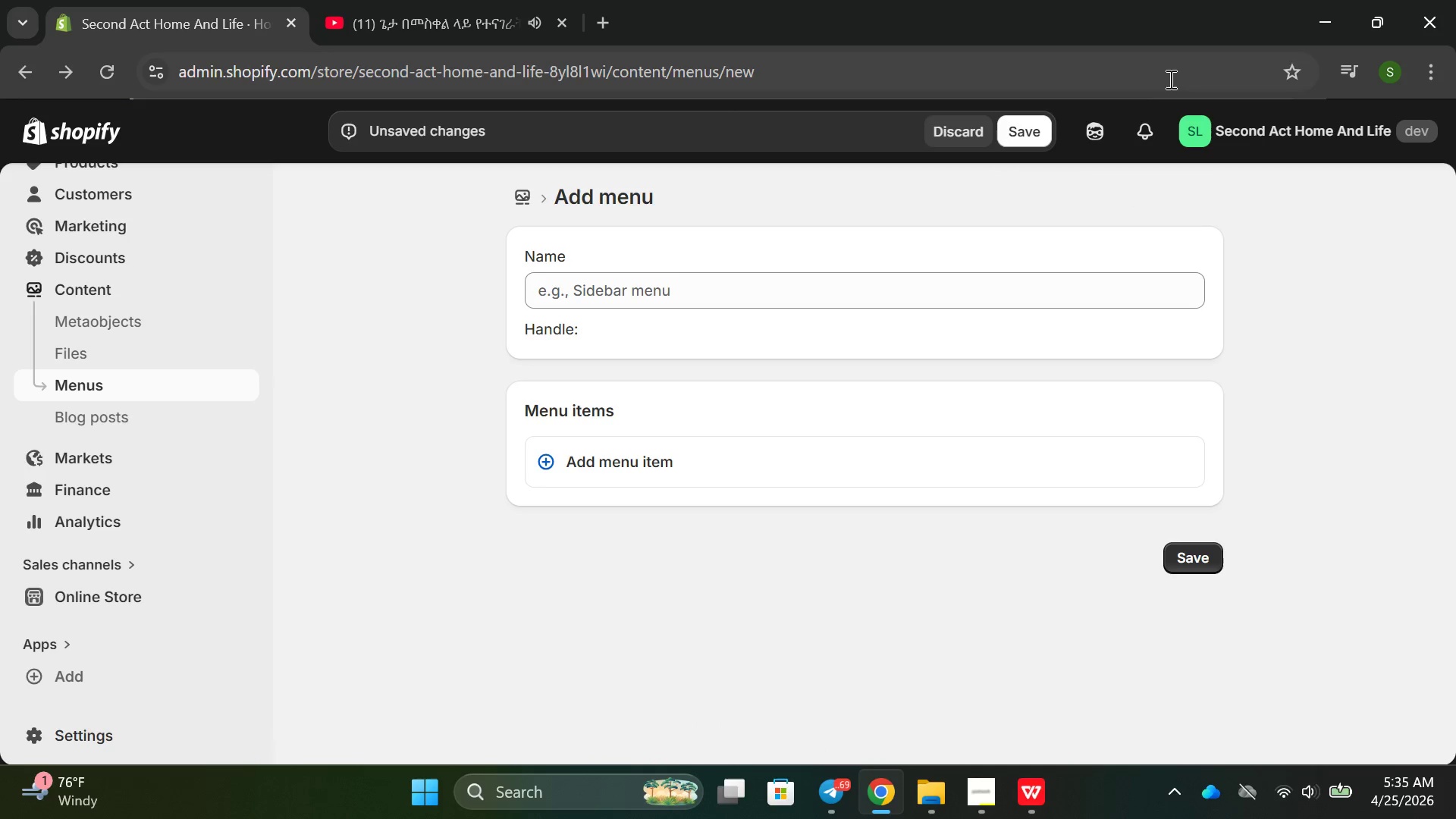 
left_click([1013, 132])
 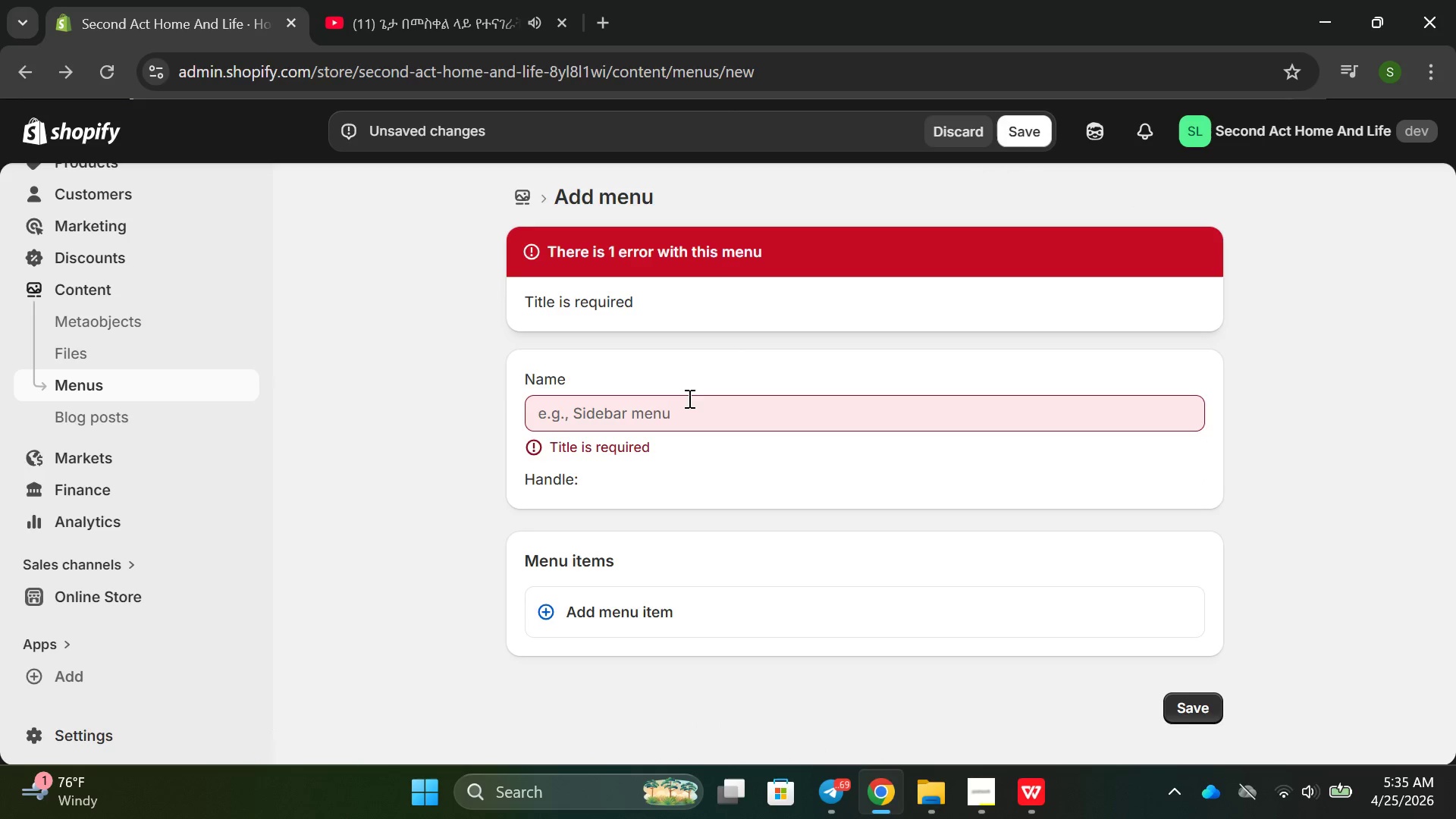 
double_click([698, 407])
 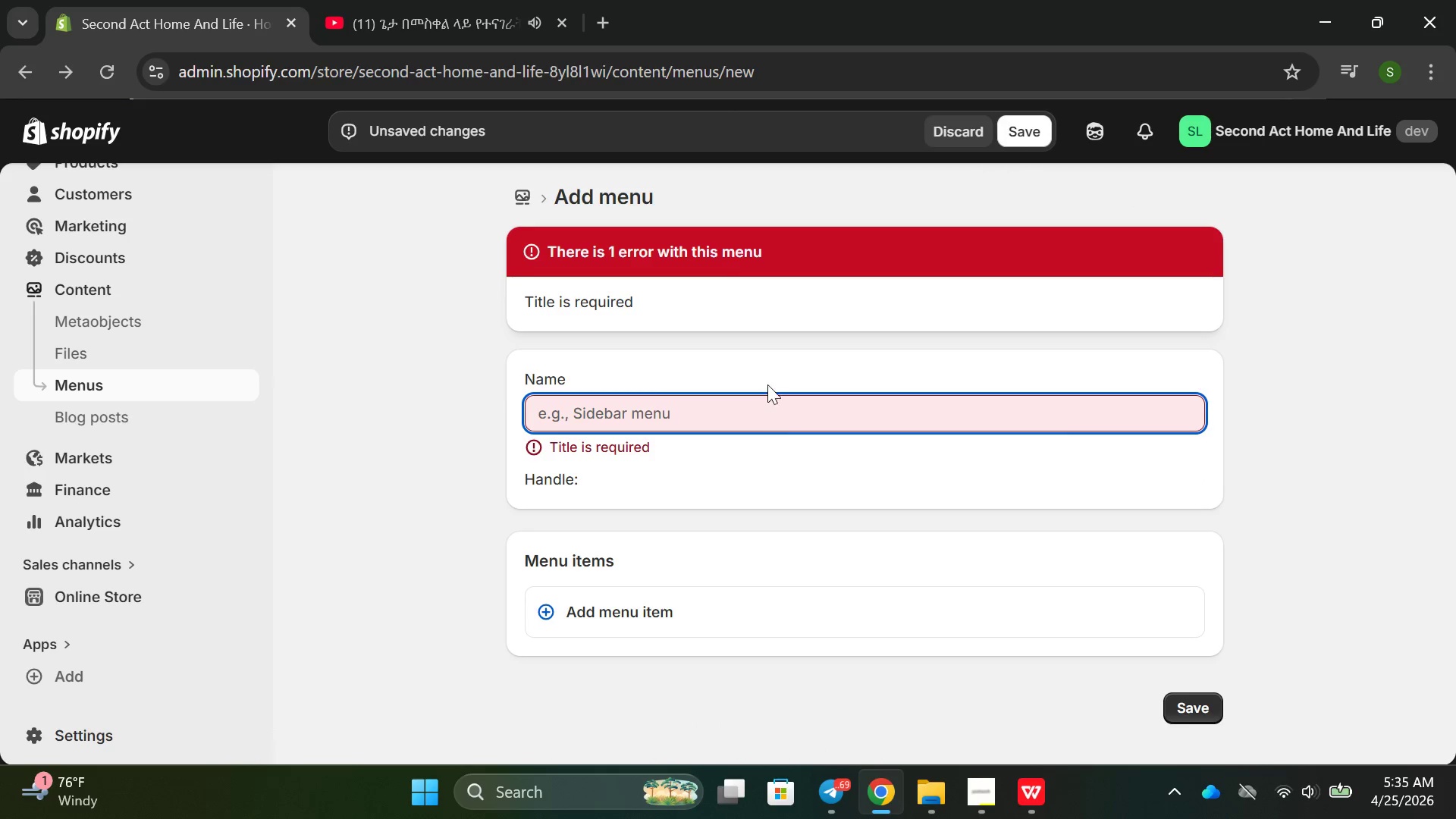 
type(st)
key(Backspace)
key(Backspace)
type(Start)
 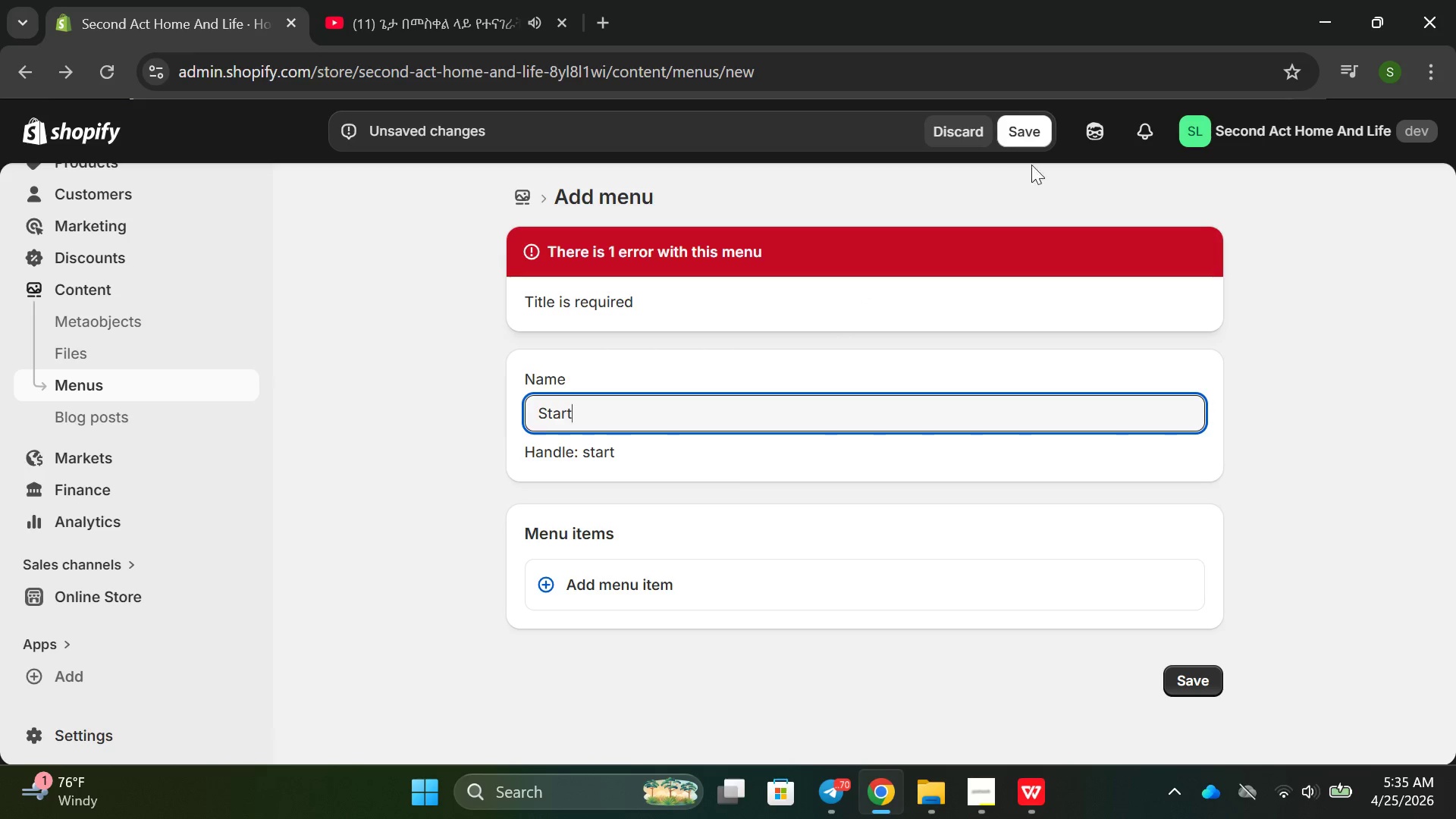 
left_click([977, 127])
 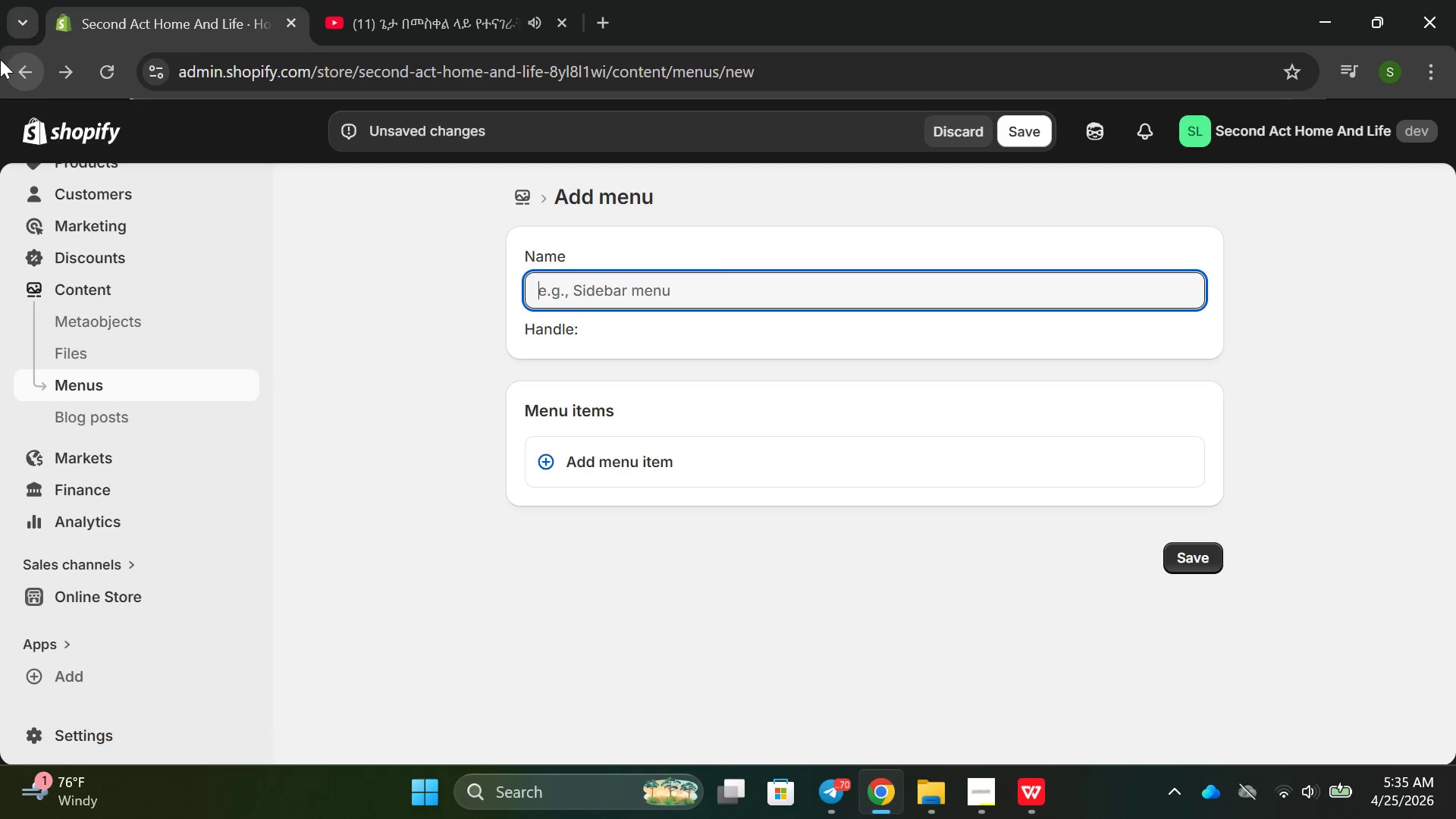 
left_click([10, 64])
 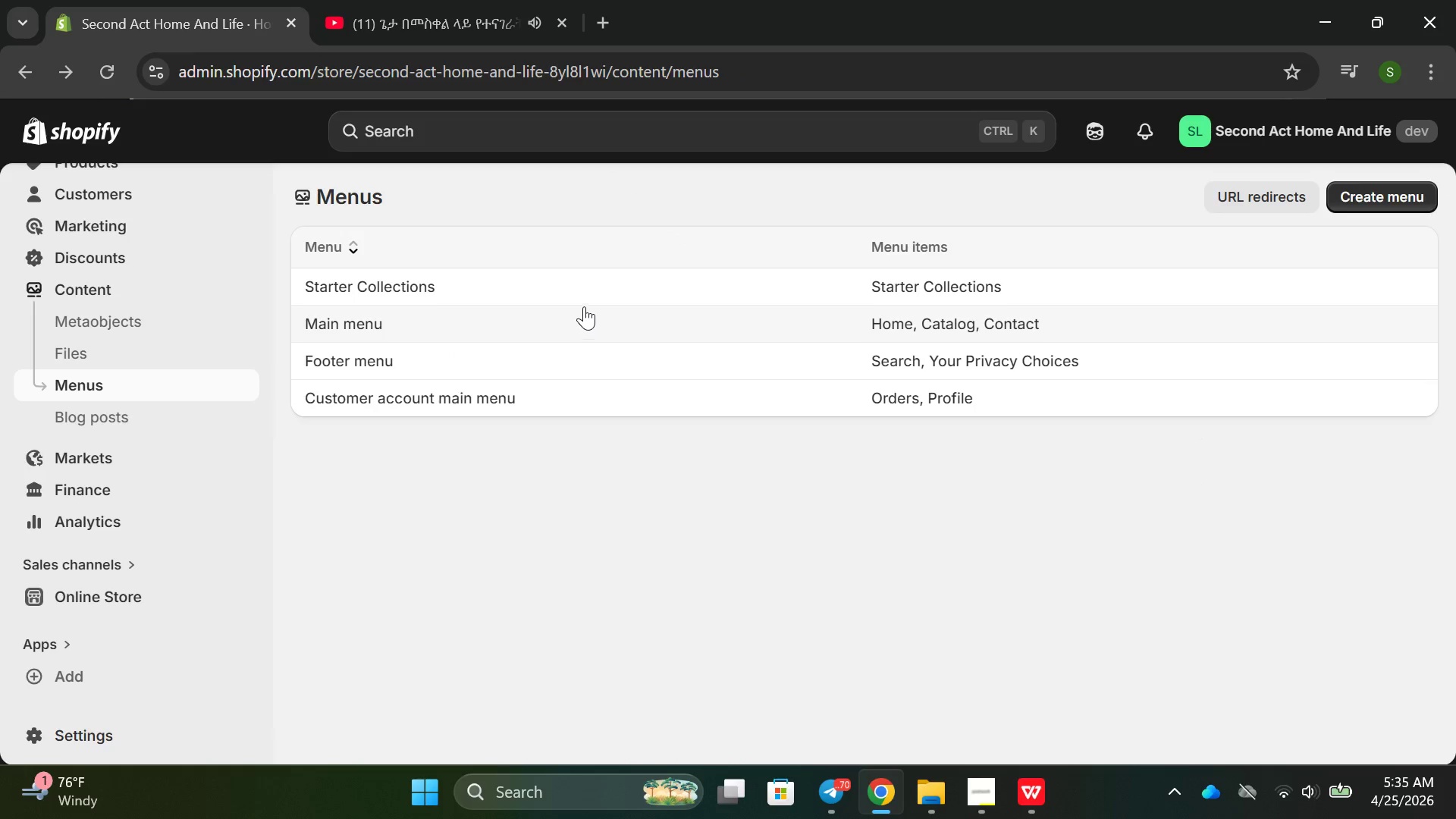 
wait(8.64)
 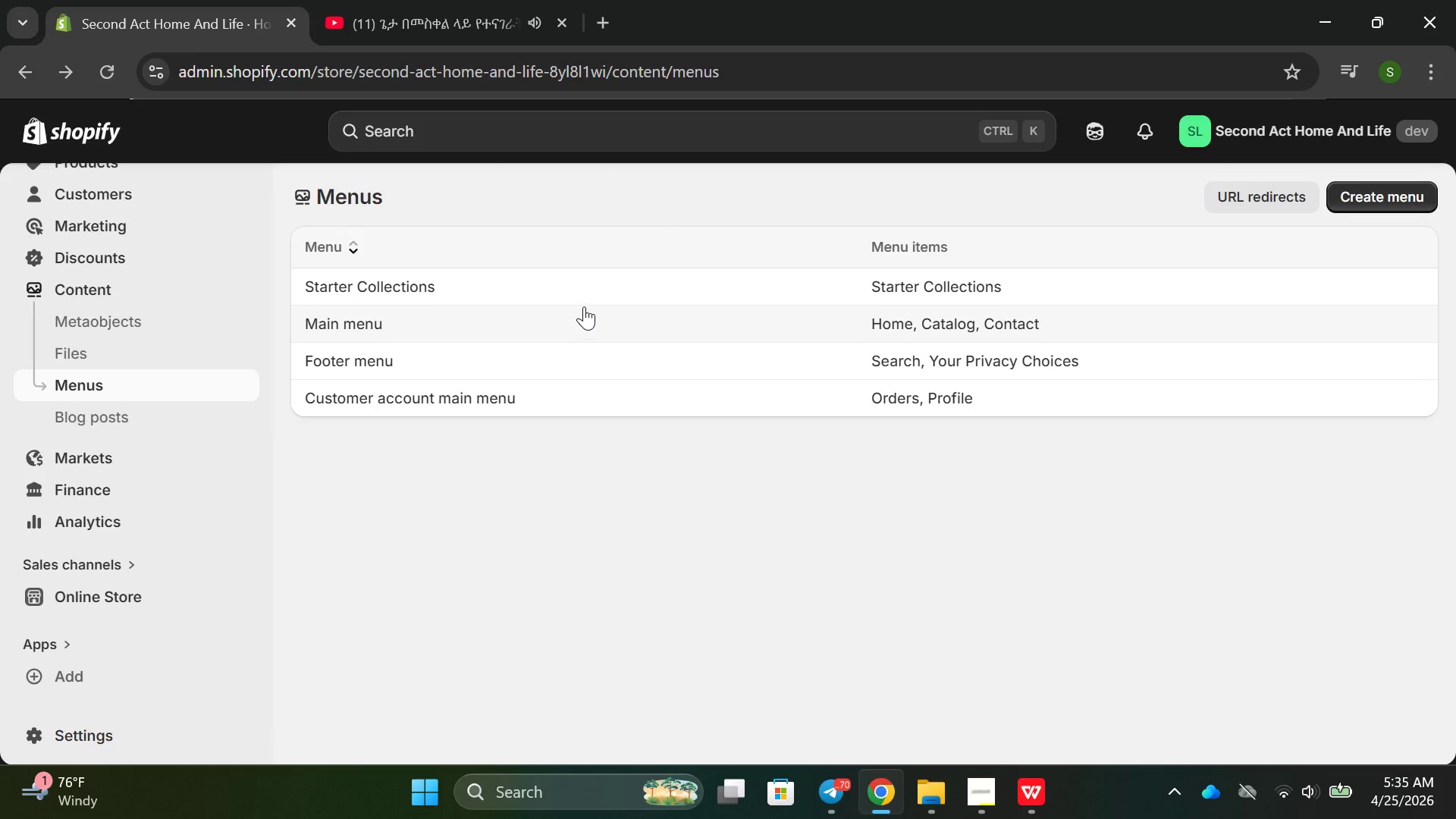 
left_click([27, 68])
 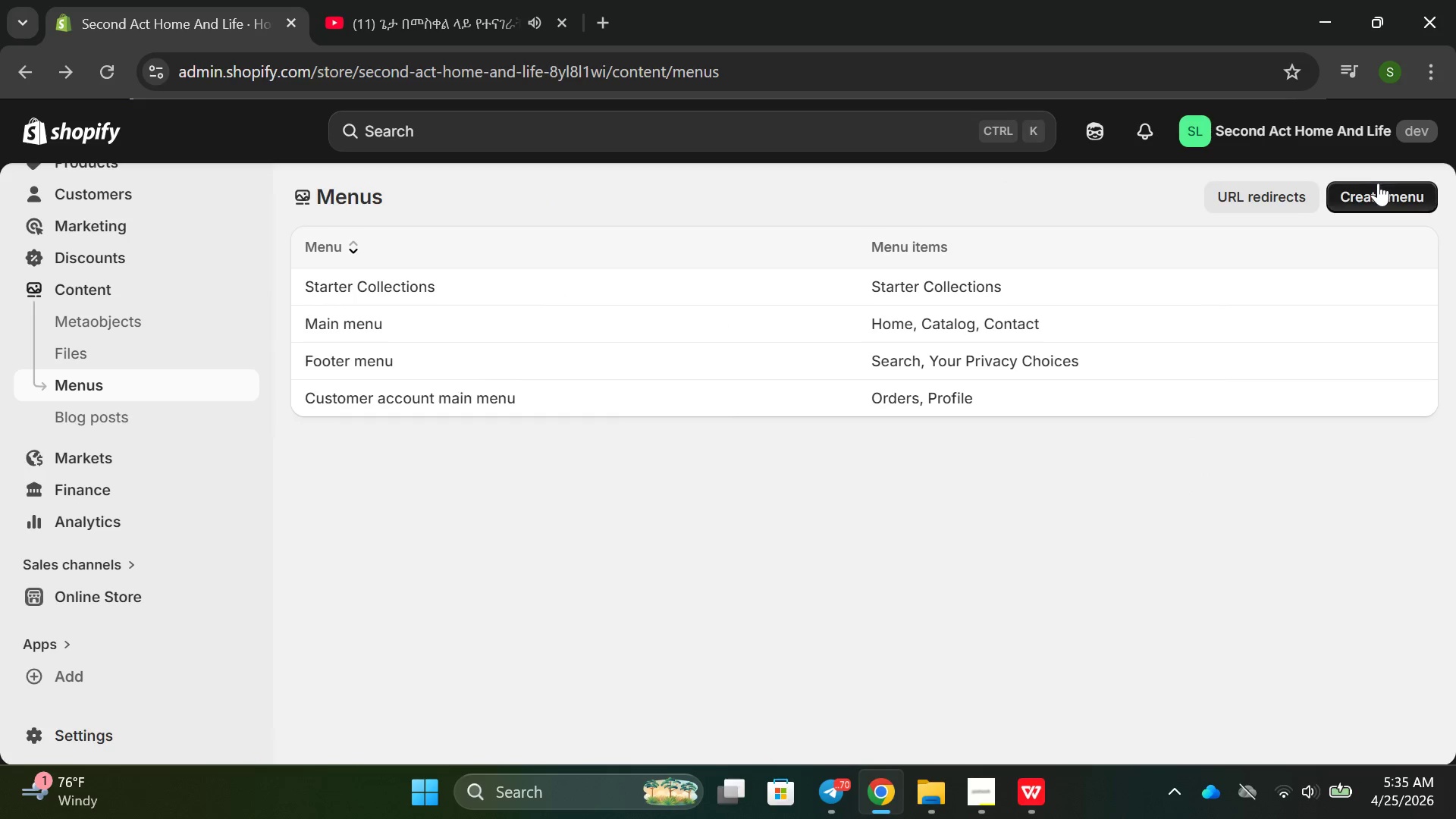 
left_click([1379, 199])
 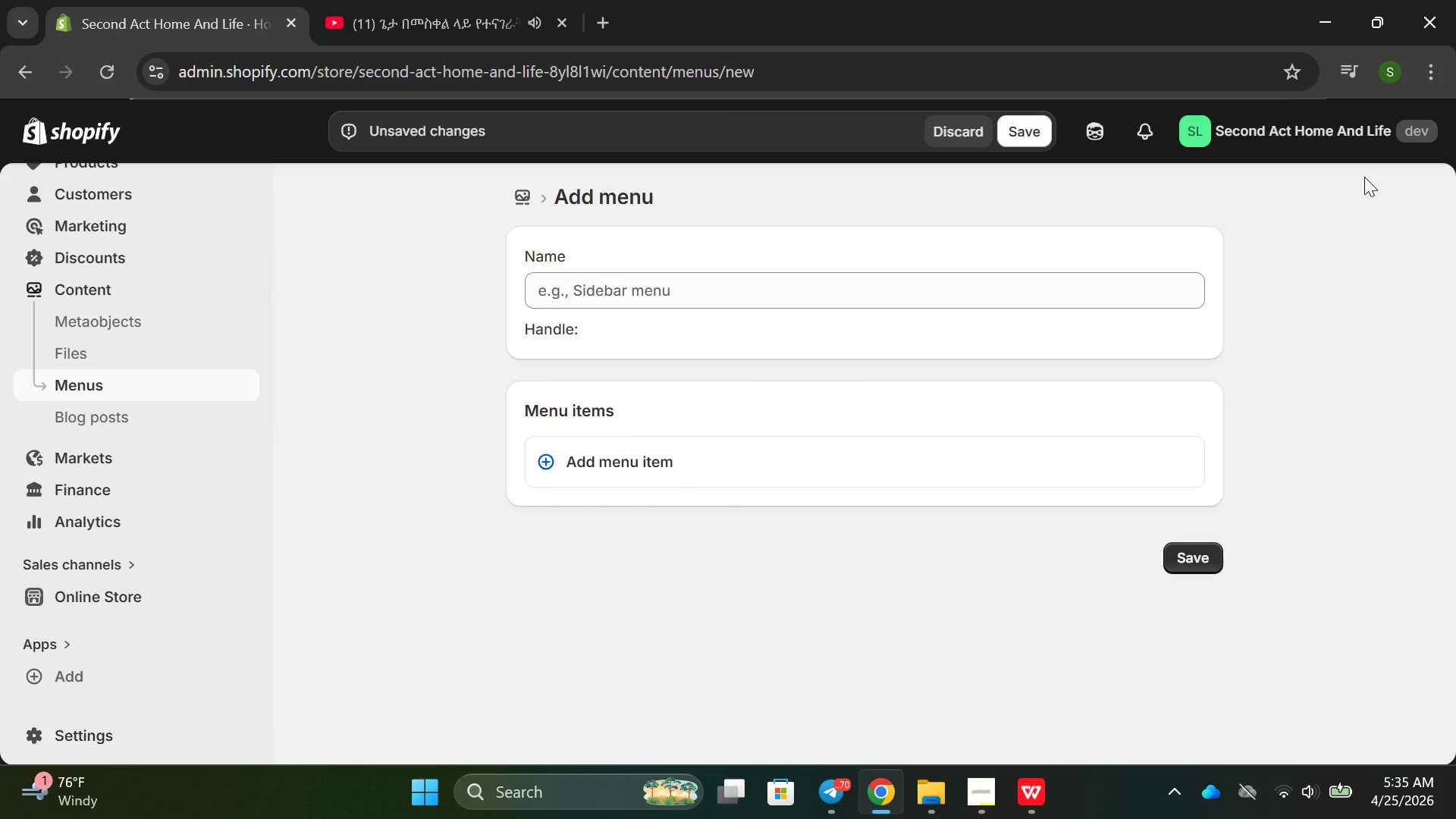 
wait(19.77)
 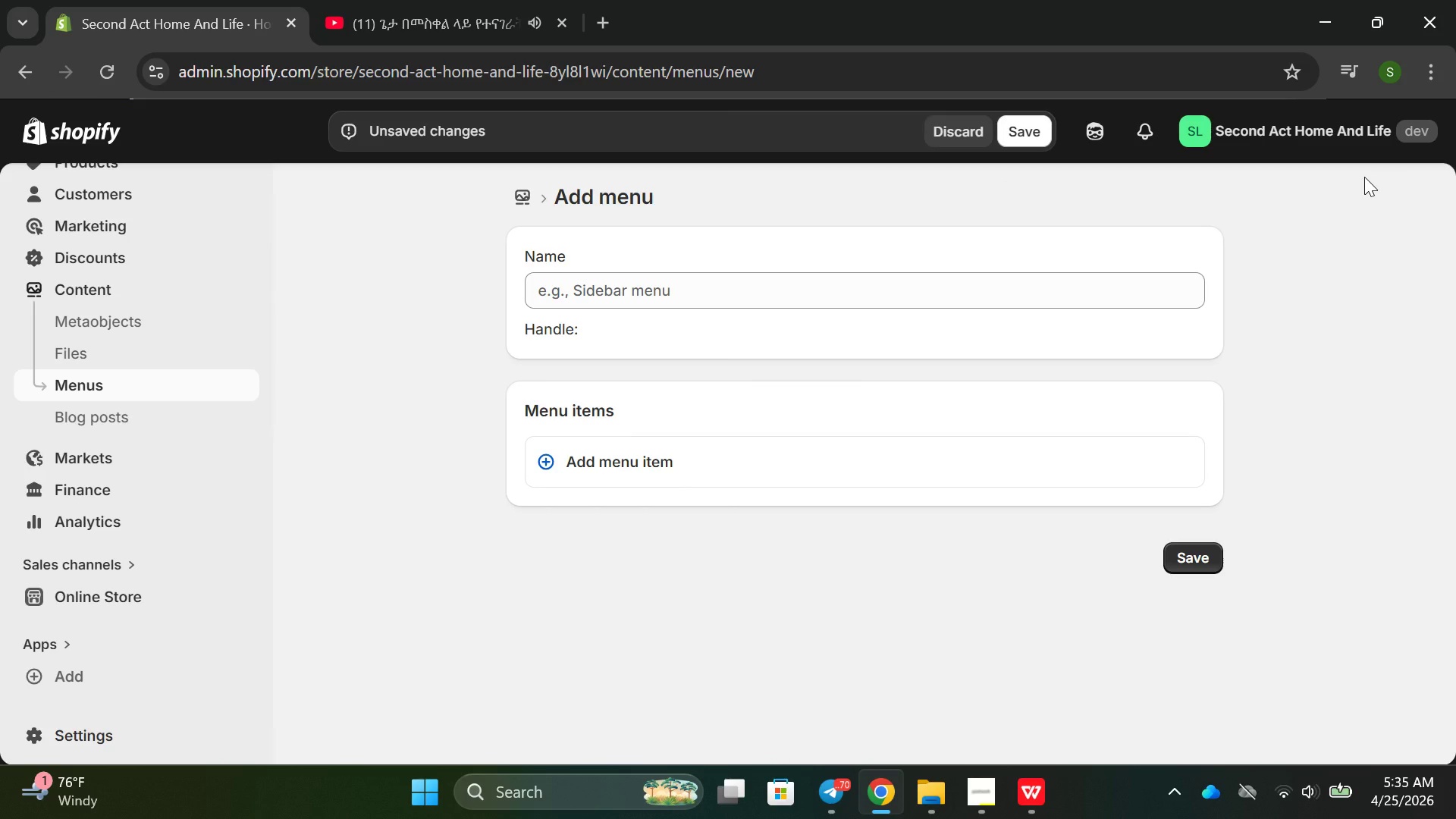 
left_click([612, 299])
 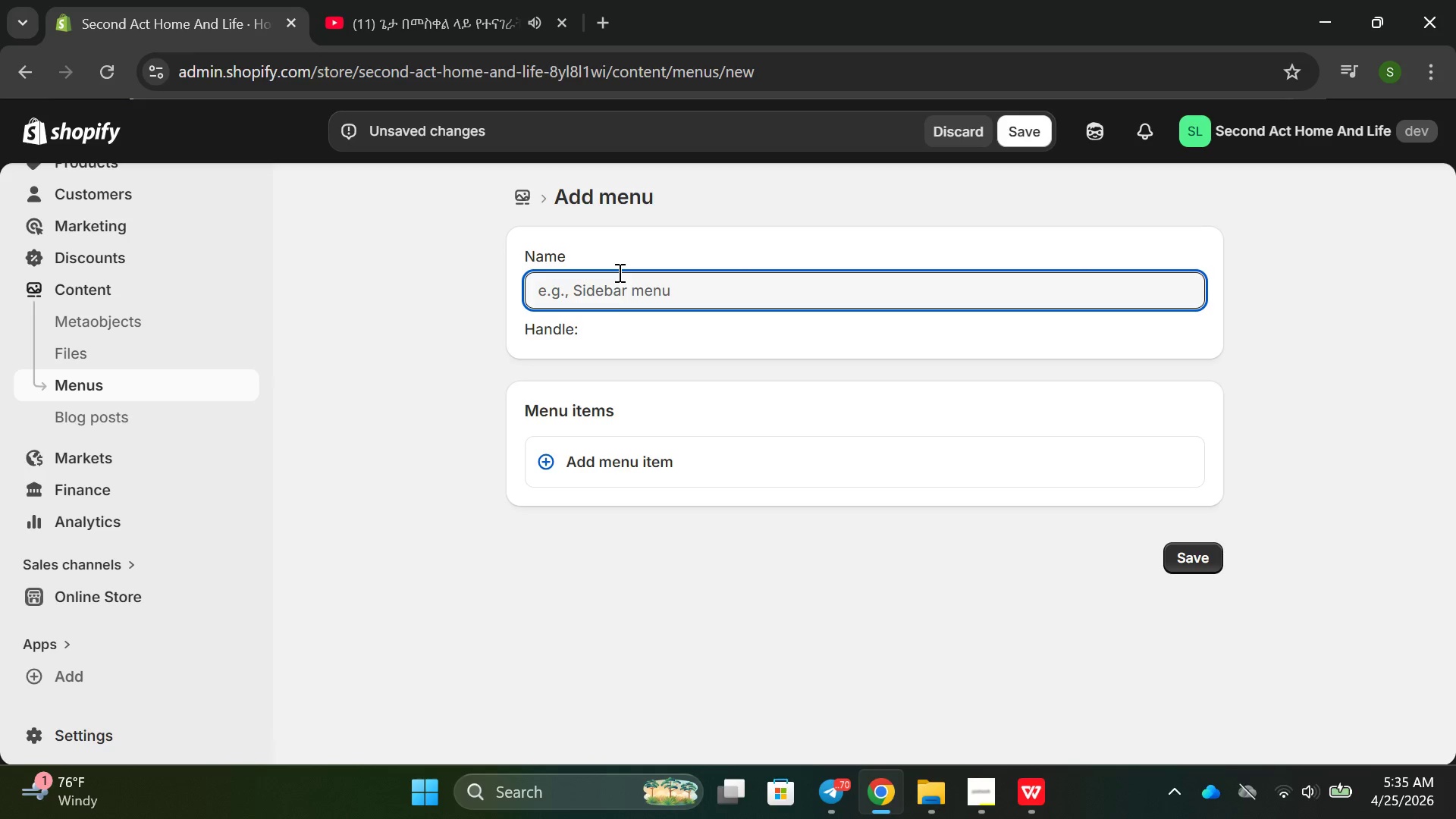 
type(Nr)
key(Backspace)
type(ew Chapter)
 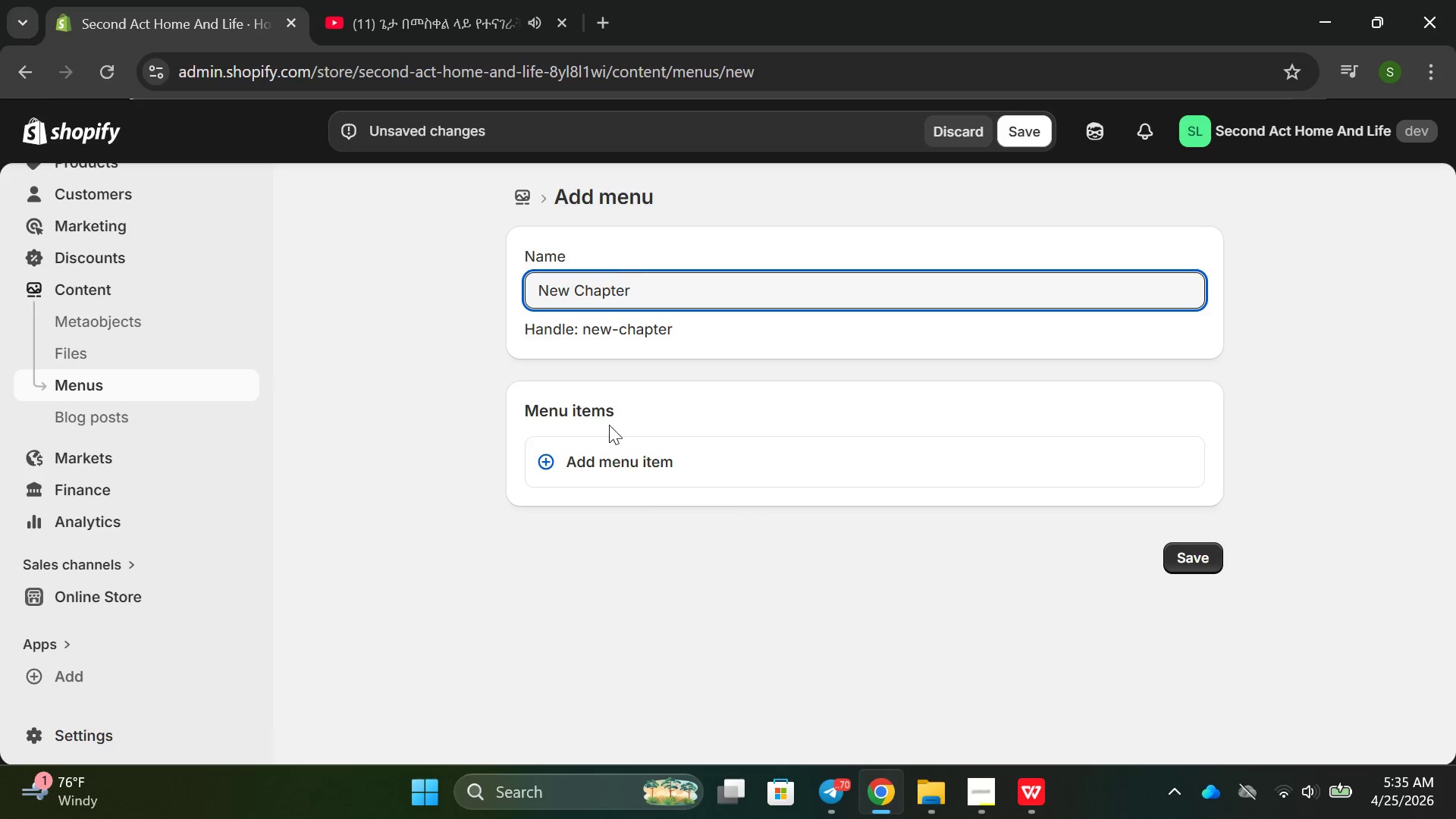 
left_click([635, 467])
 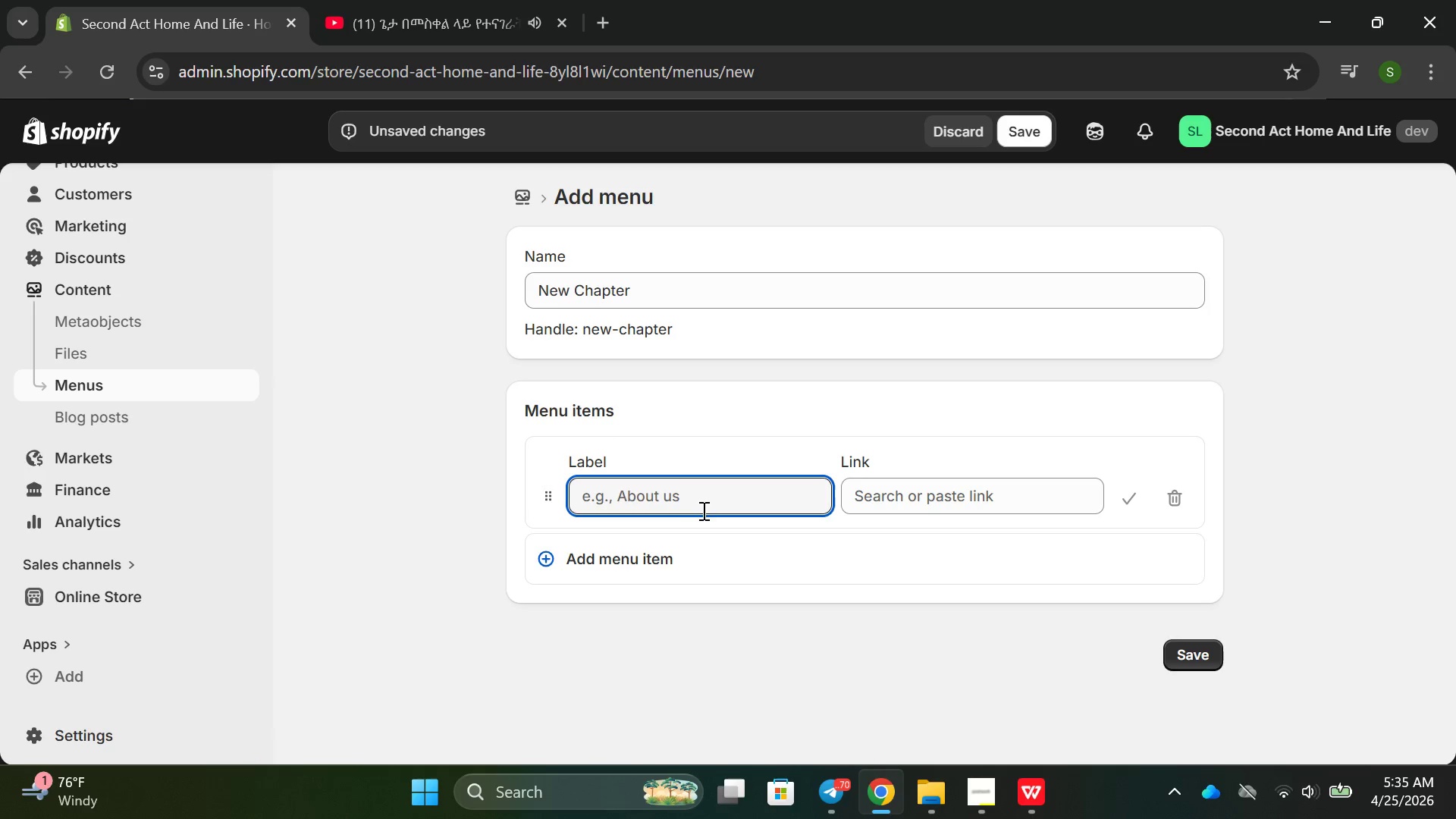 
left_click([700, 506])
 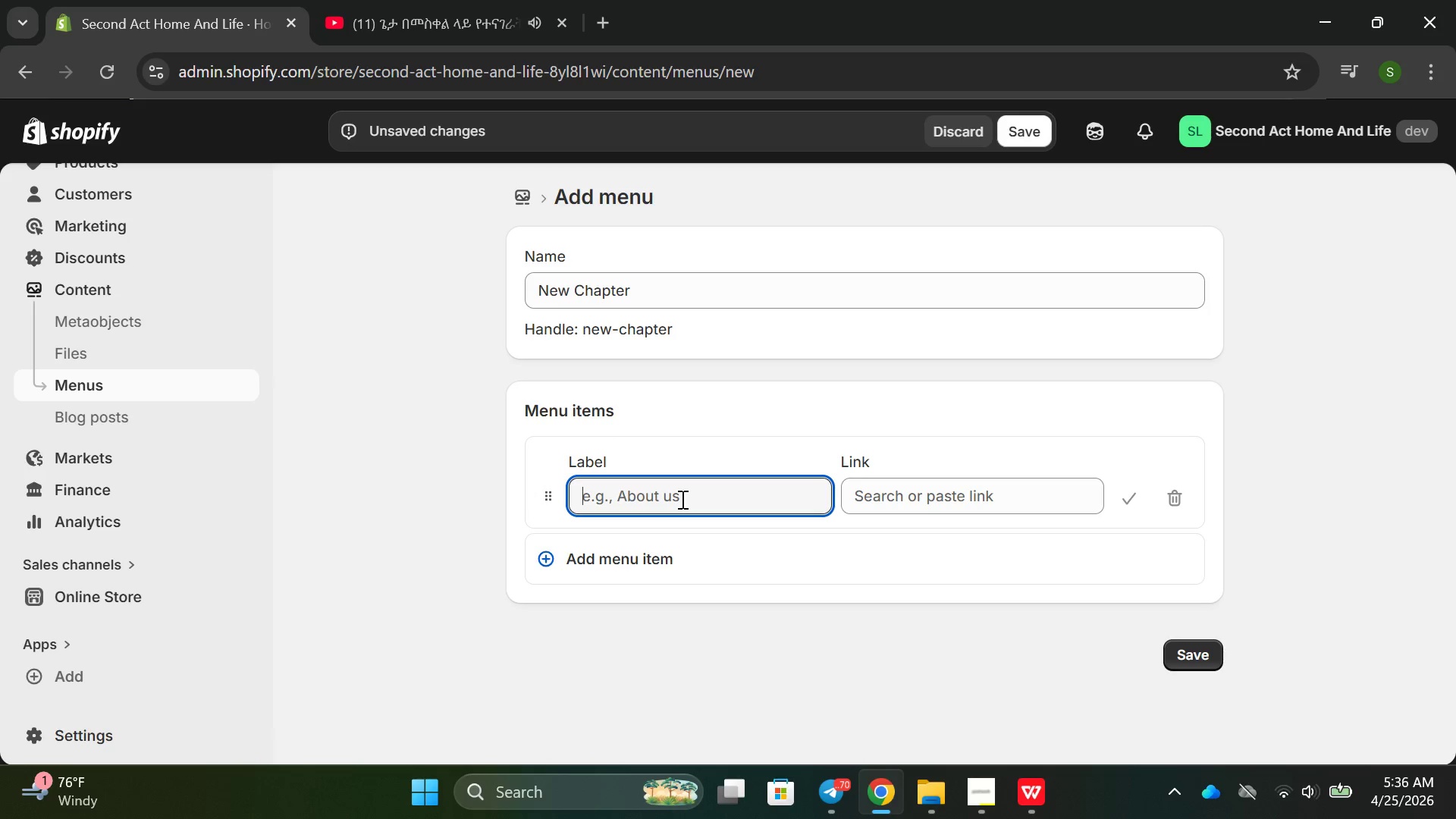 
type(Blogsd)
key(Backspace)
key(Backspace)
type(s)
 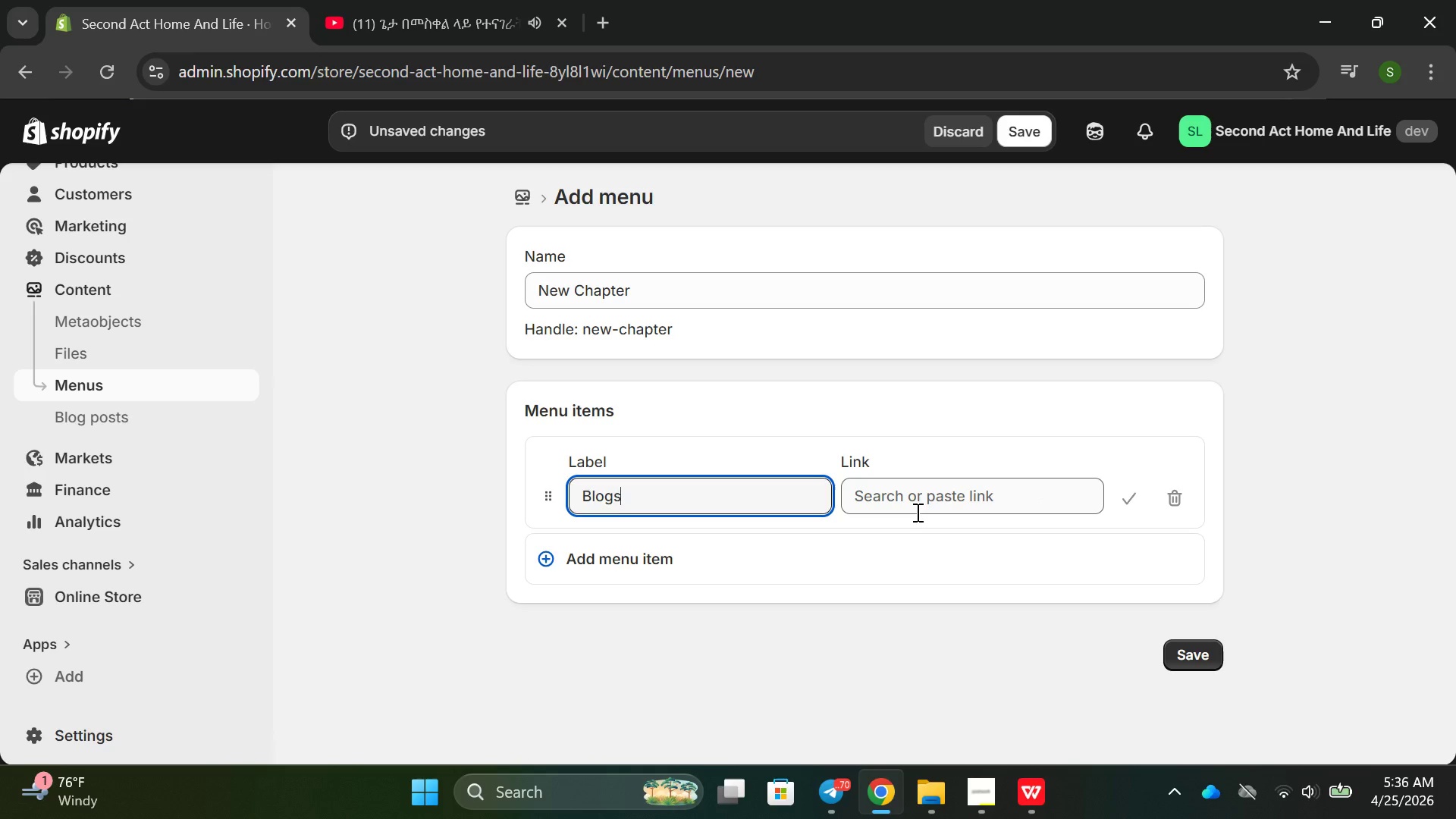 
left_click([916, 512])
 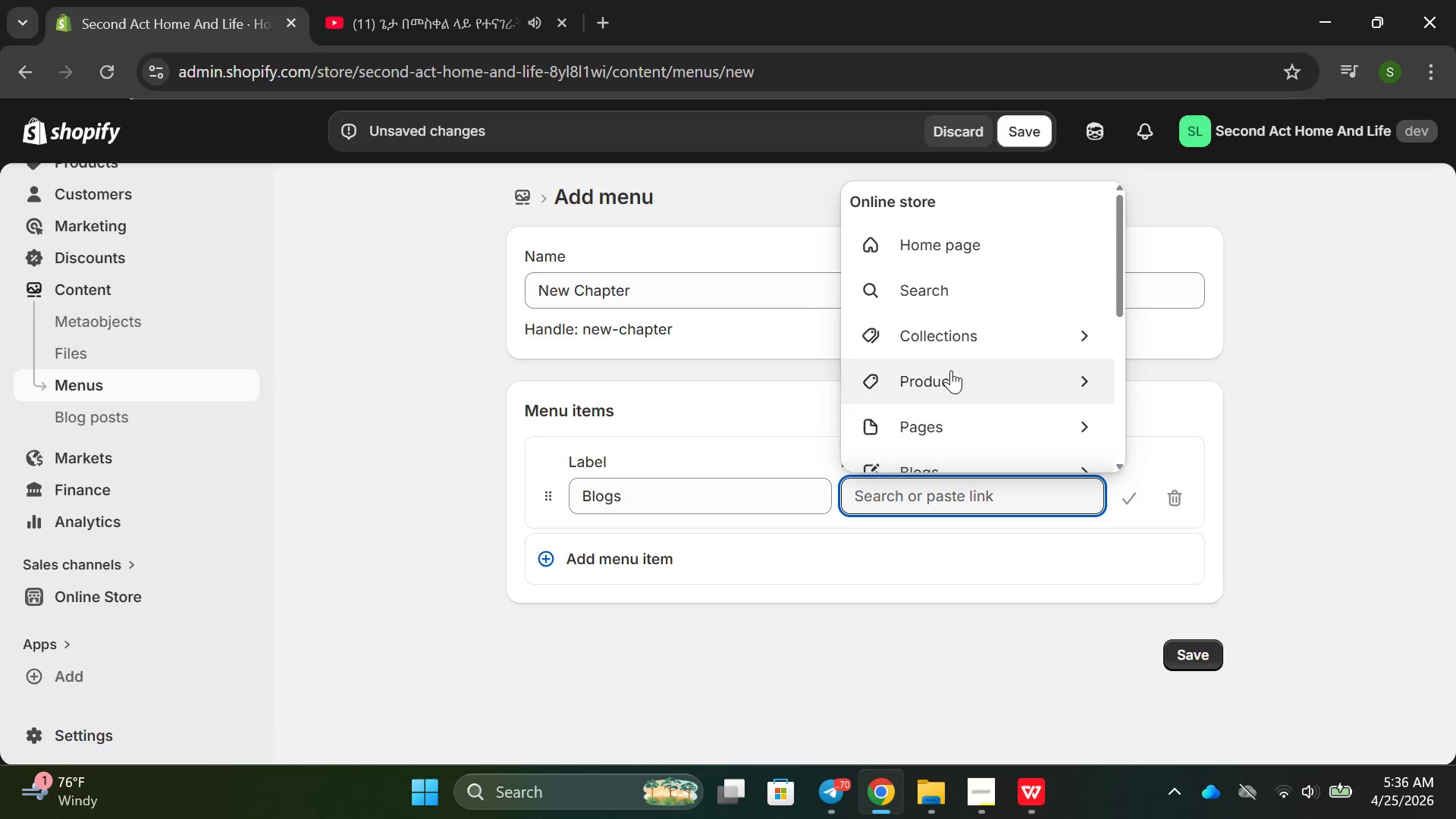 
scroll: coordinate [956, 374], scroll_direction: down, amount: 3.0
 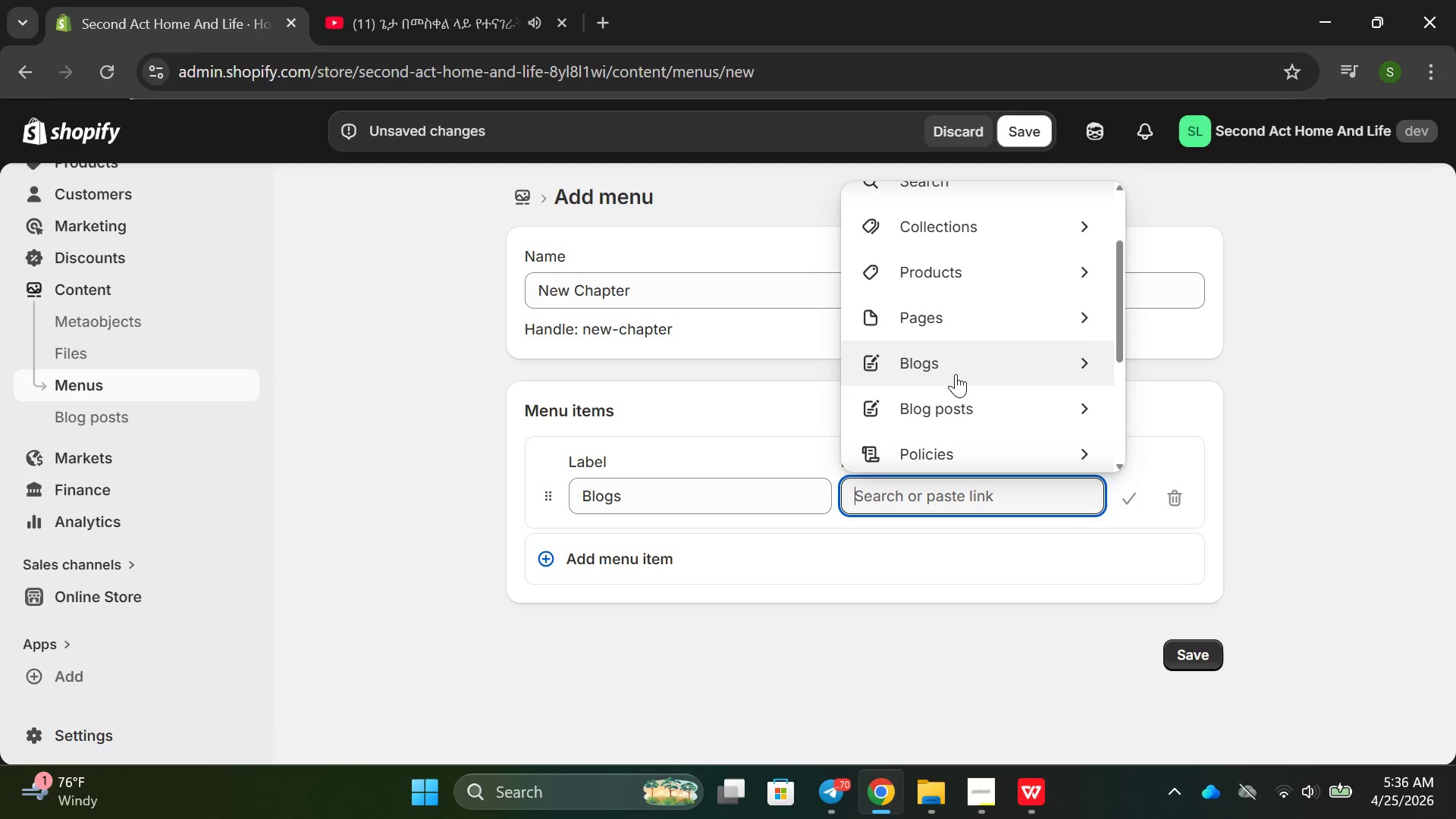 
scroll: coordinate [956, 374], scroll_direction: up, amount: 2.0
 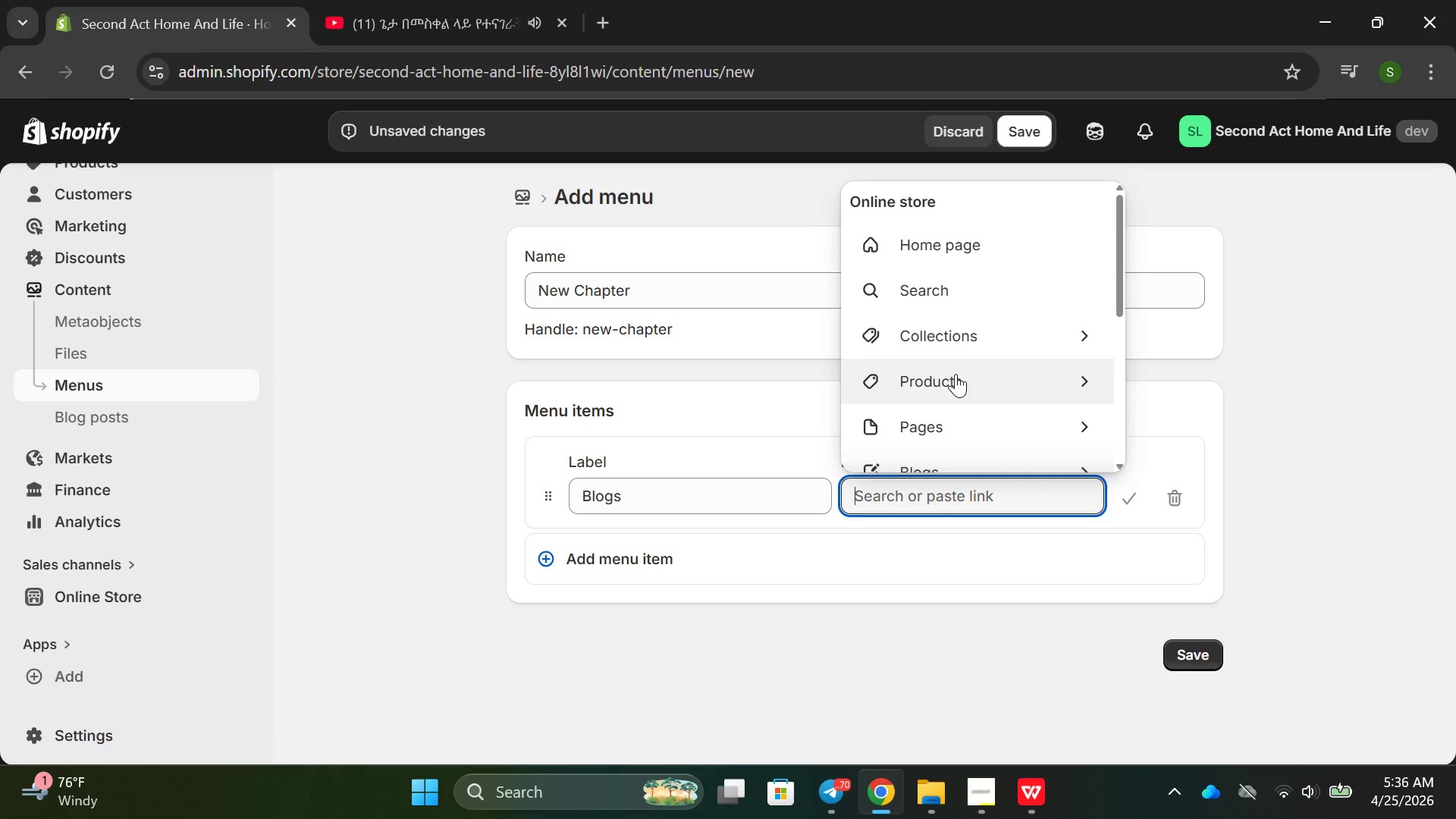 
scroll: coordinate [956, 374], scroll_direction: none, amount: 0.0
 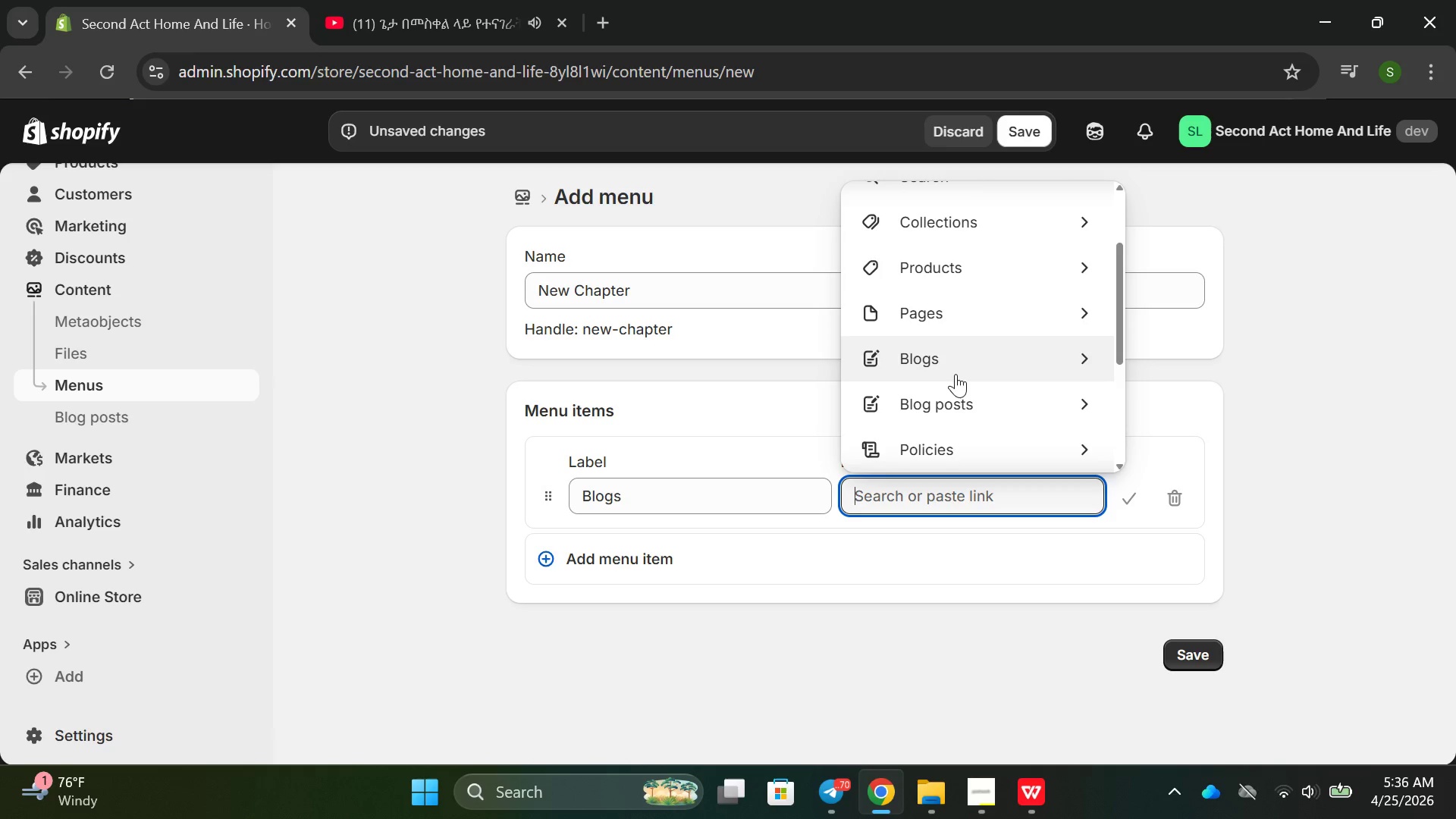 
scroll: coordinate [956, 373], scroll_direction: down, amount: 1.0
 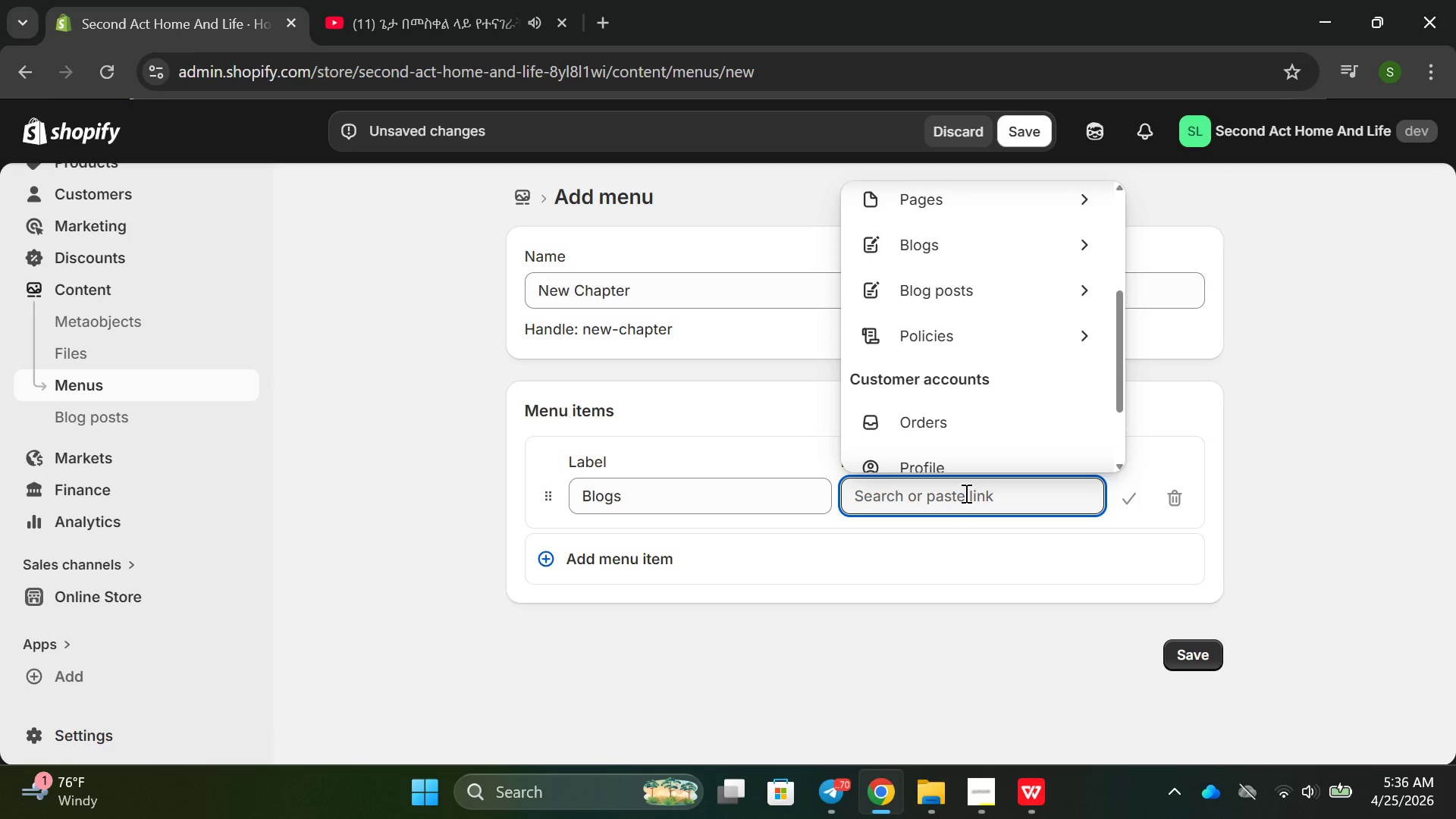 
type(new)
key(Backspace)
key(Backspace)
key(Backspace)
key(Backspace)
 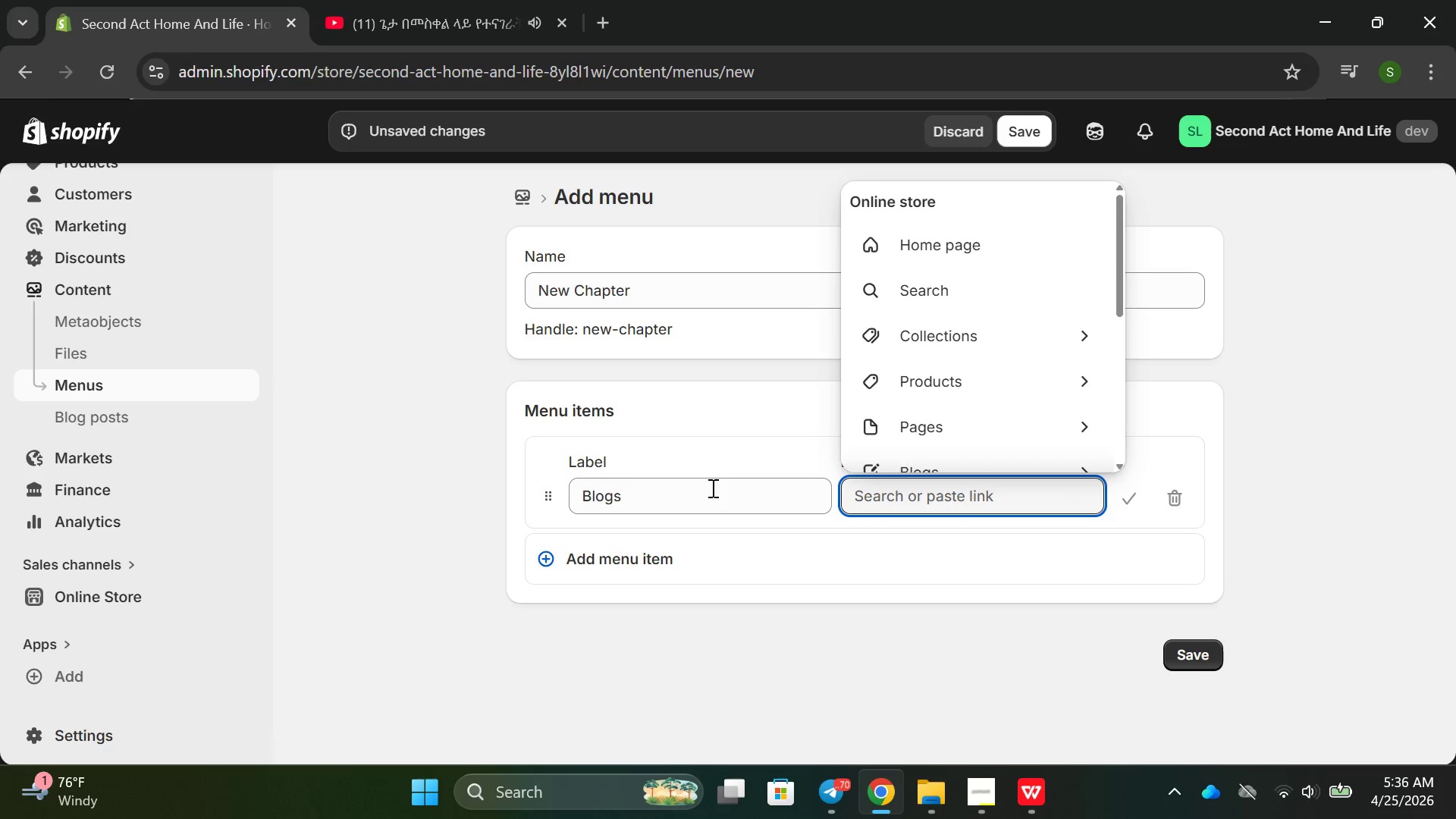 
scroll: coordinate [938, 416], scroll_direction: down, amount: 1.0
 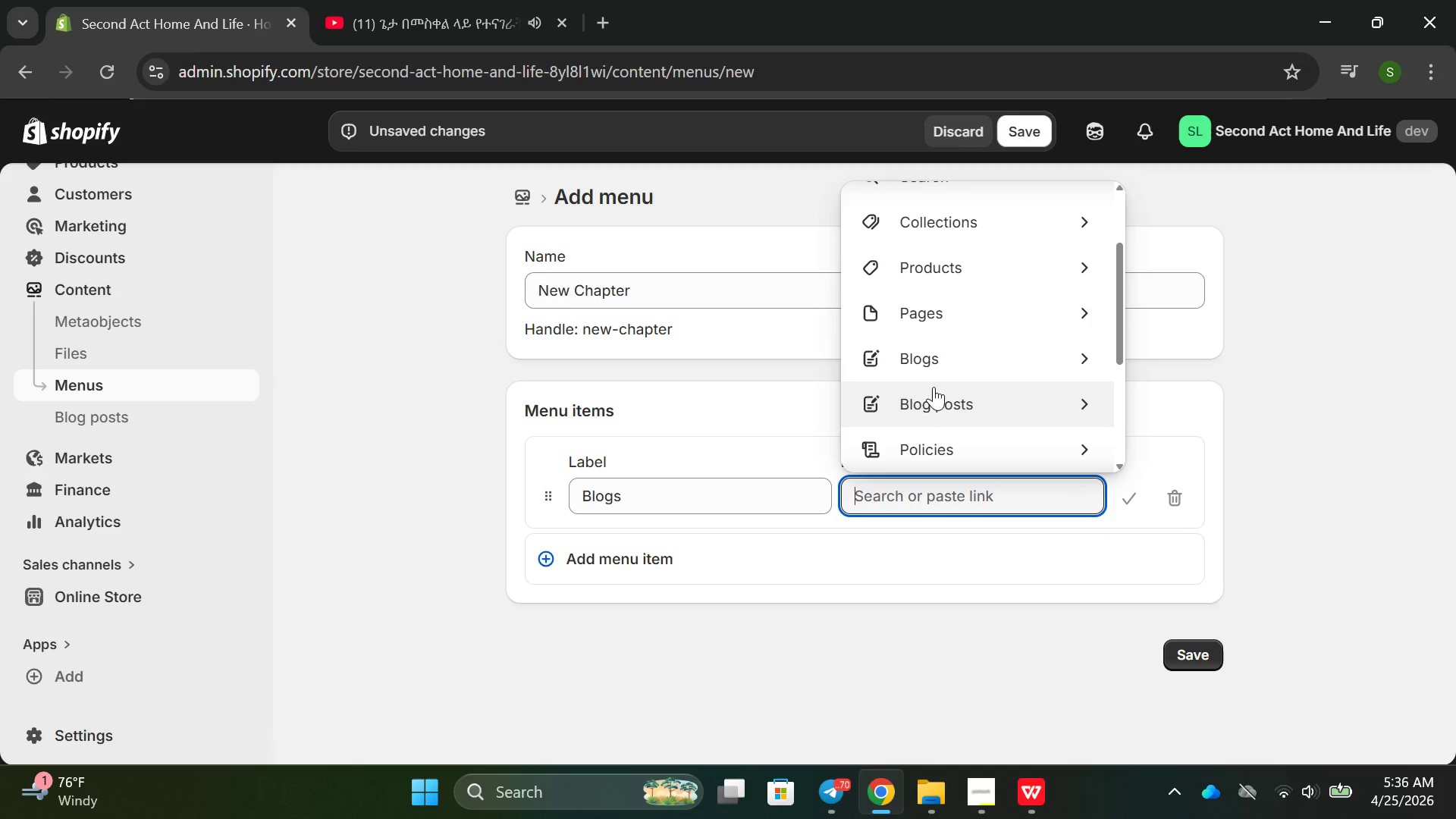 
left_click([926, 370])
 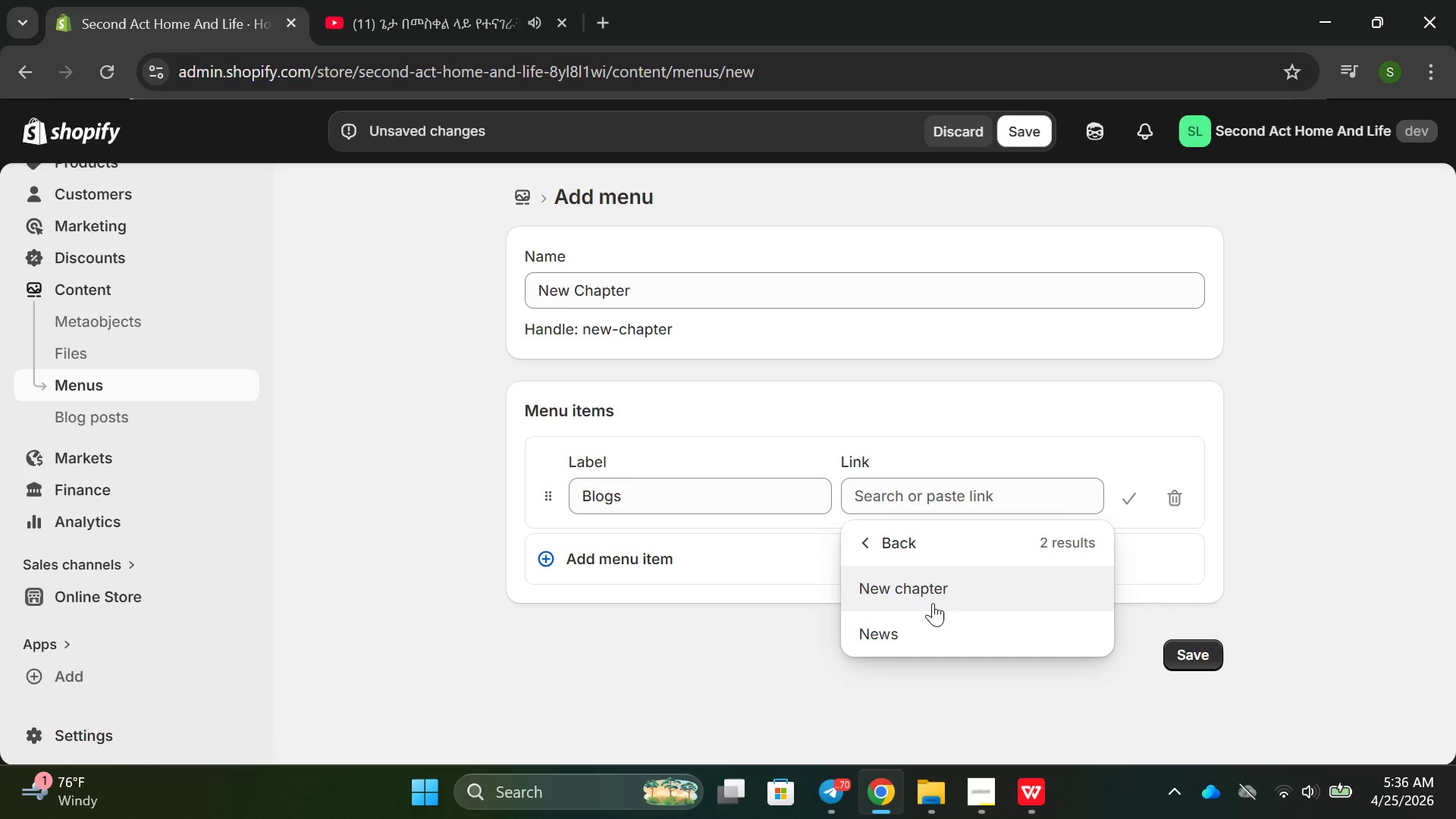 
left_click([933, 586])
 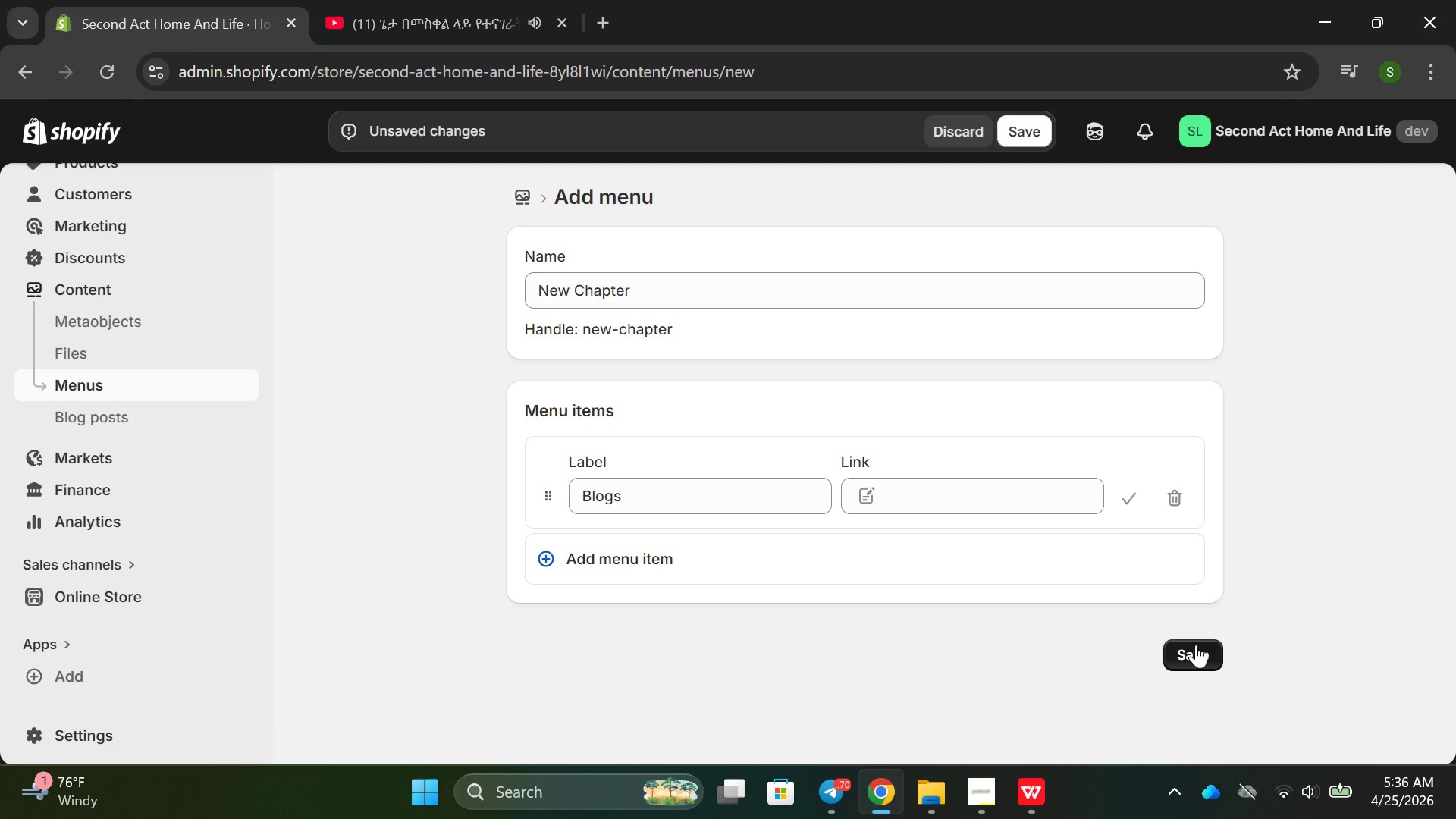 
left_click([1196, 651])
 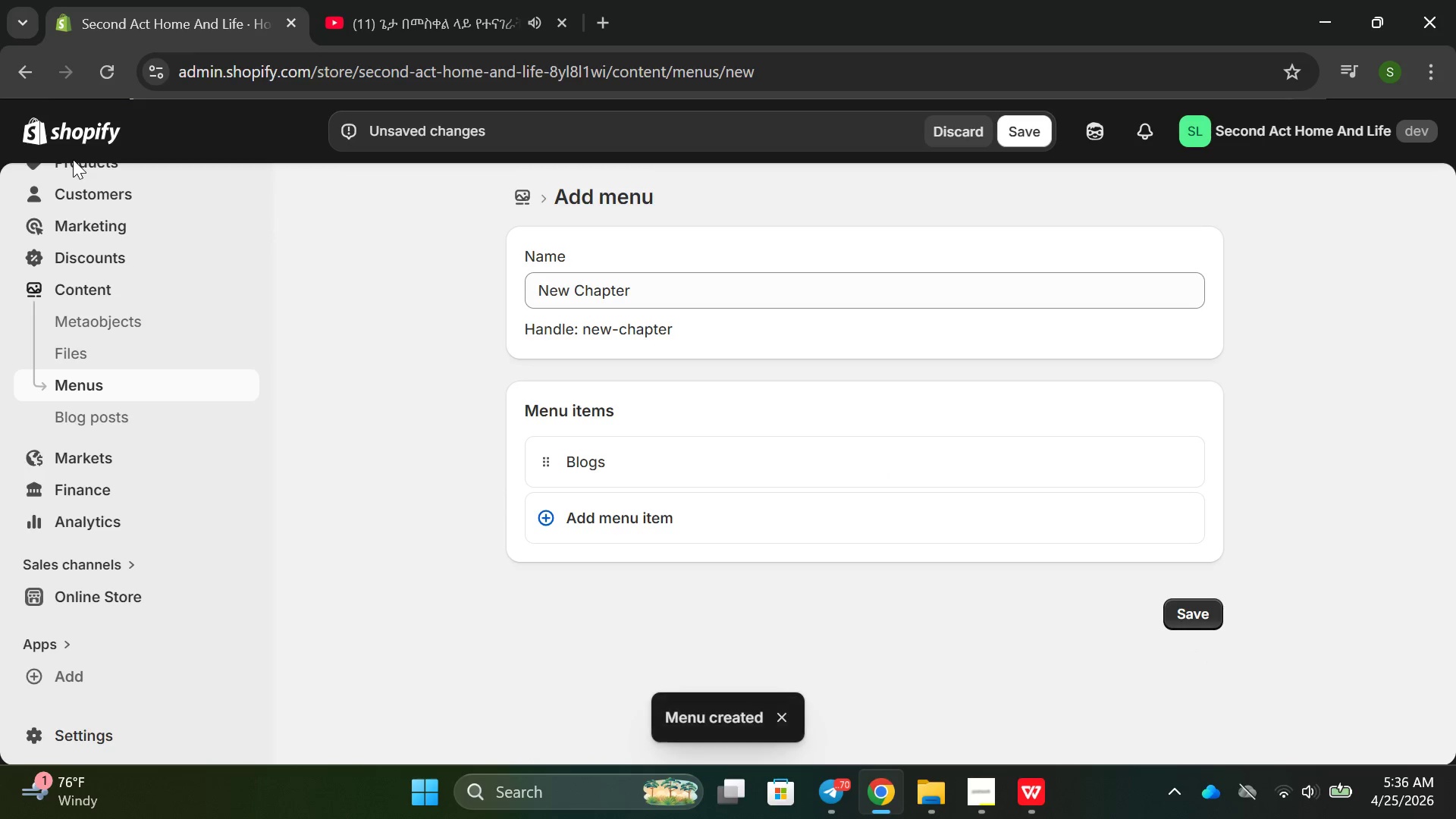 
mouse_move([1021, 135])
 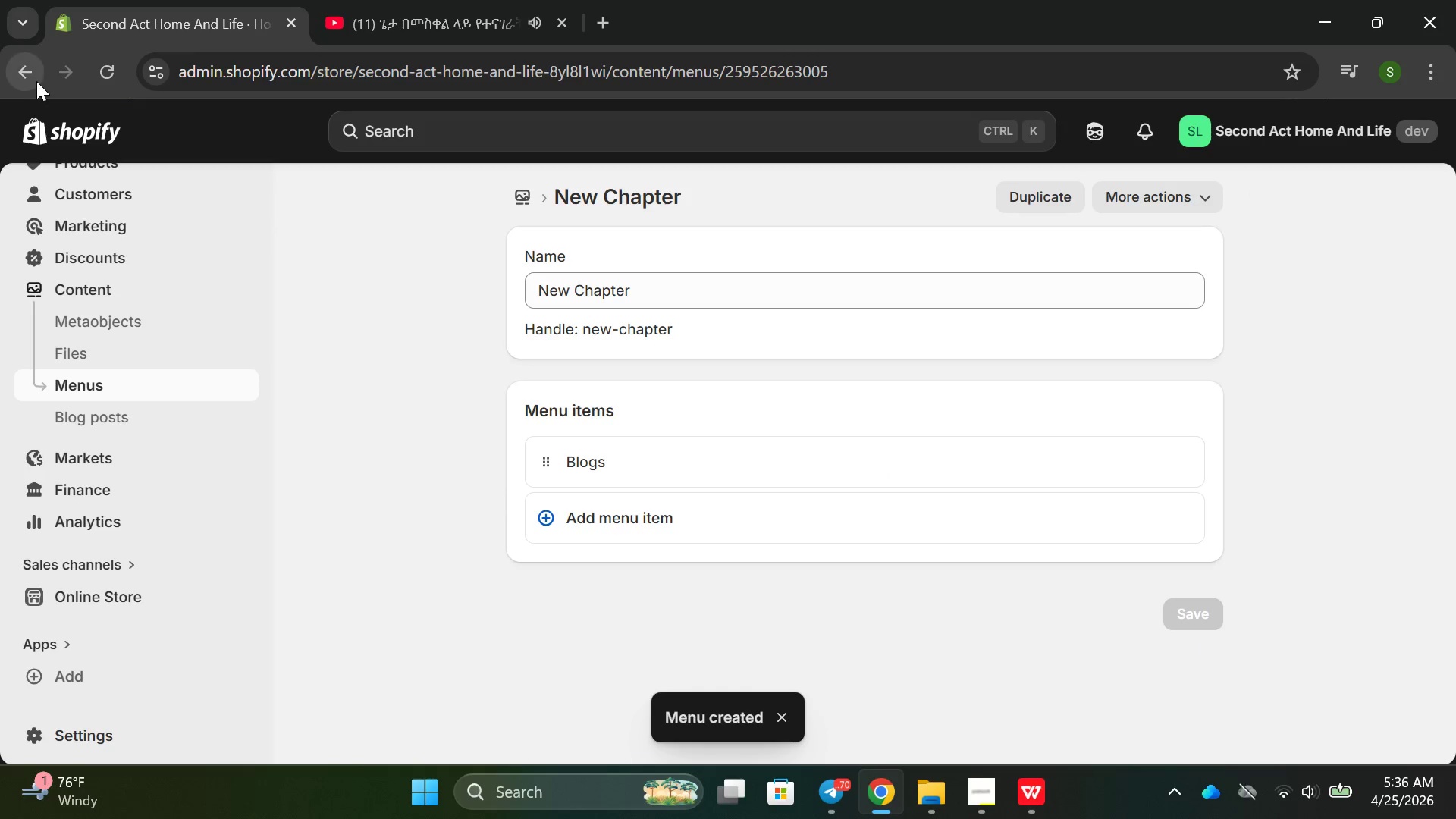 
left_click([31, 76])
 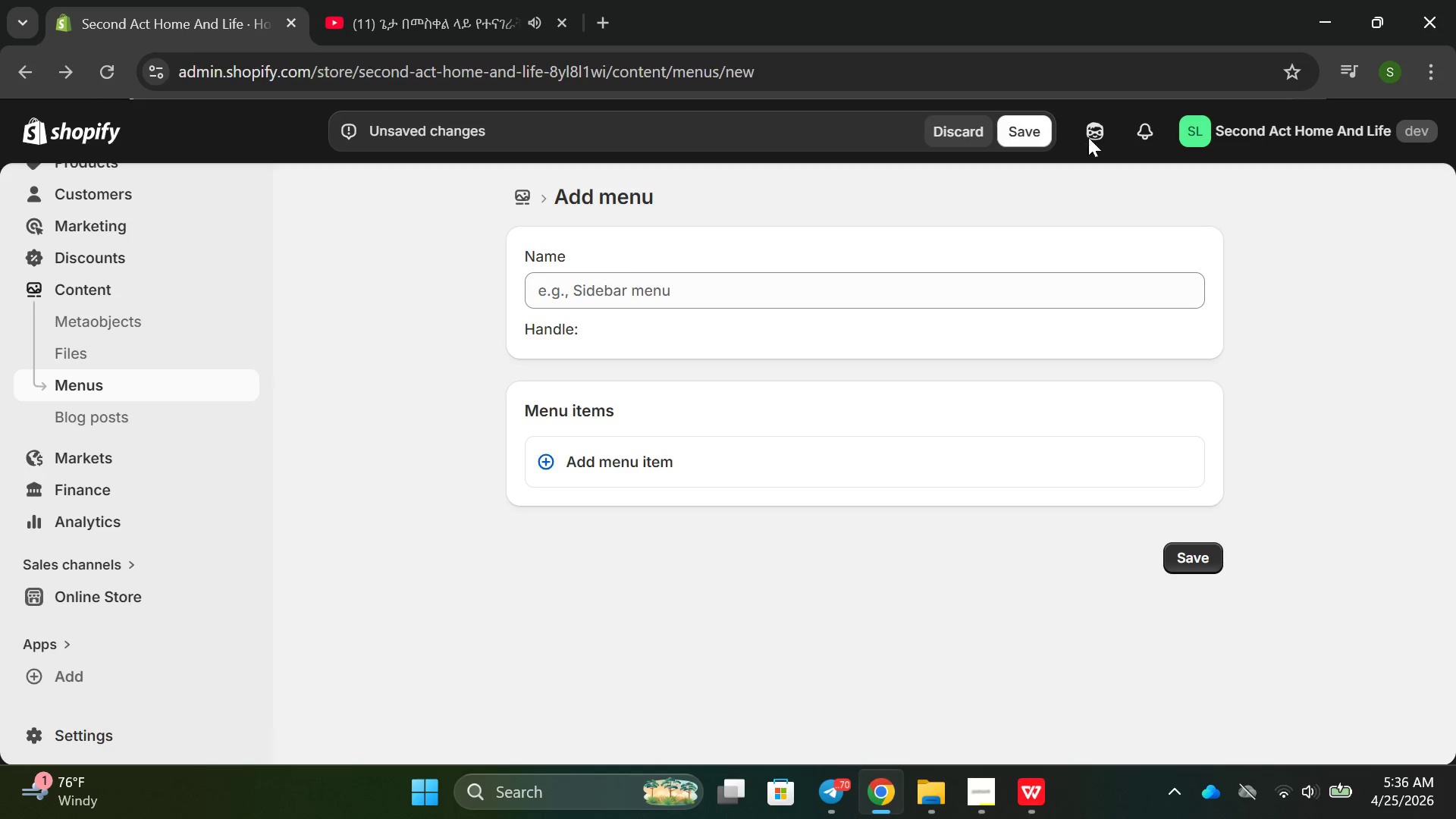 
left_click([1031, 133])
 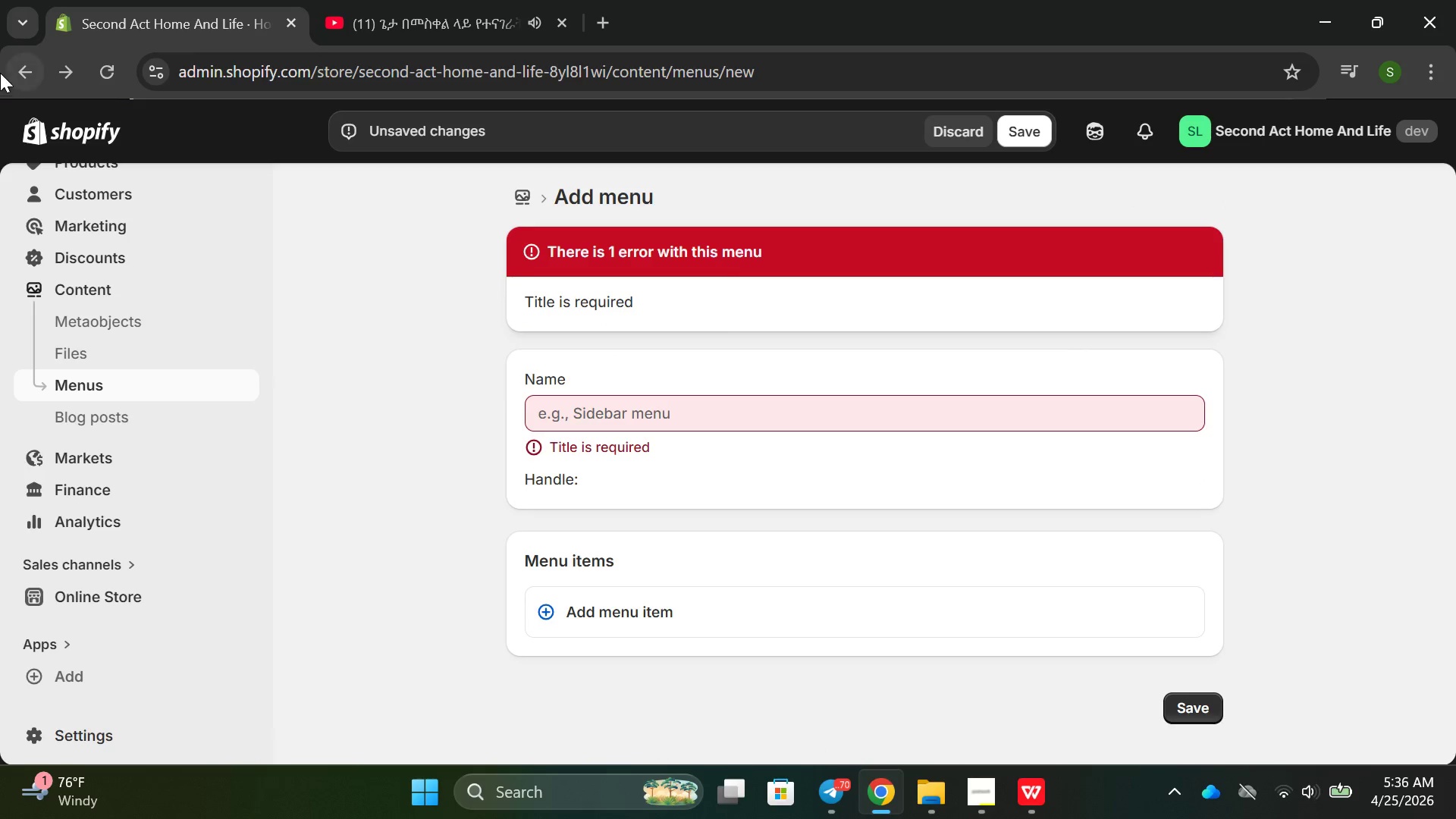 
left_click([0, 73])
 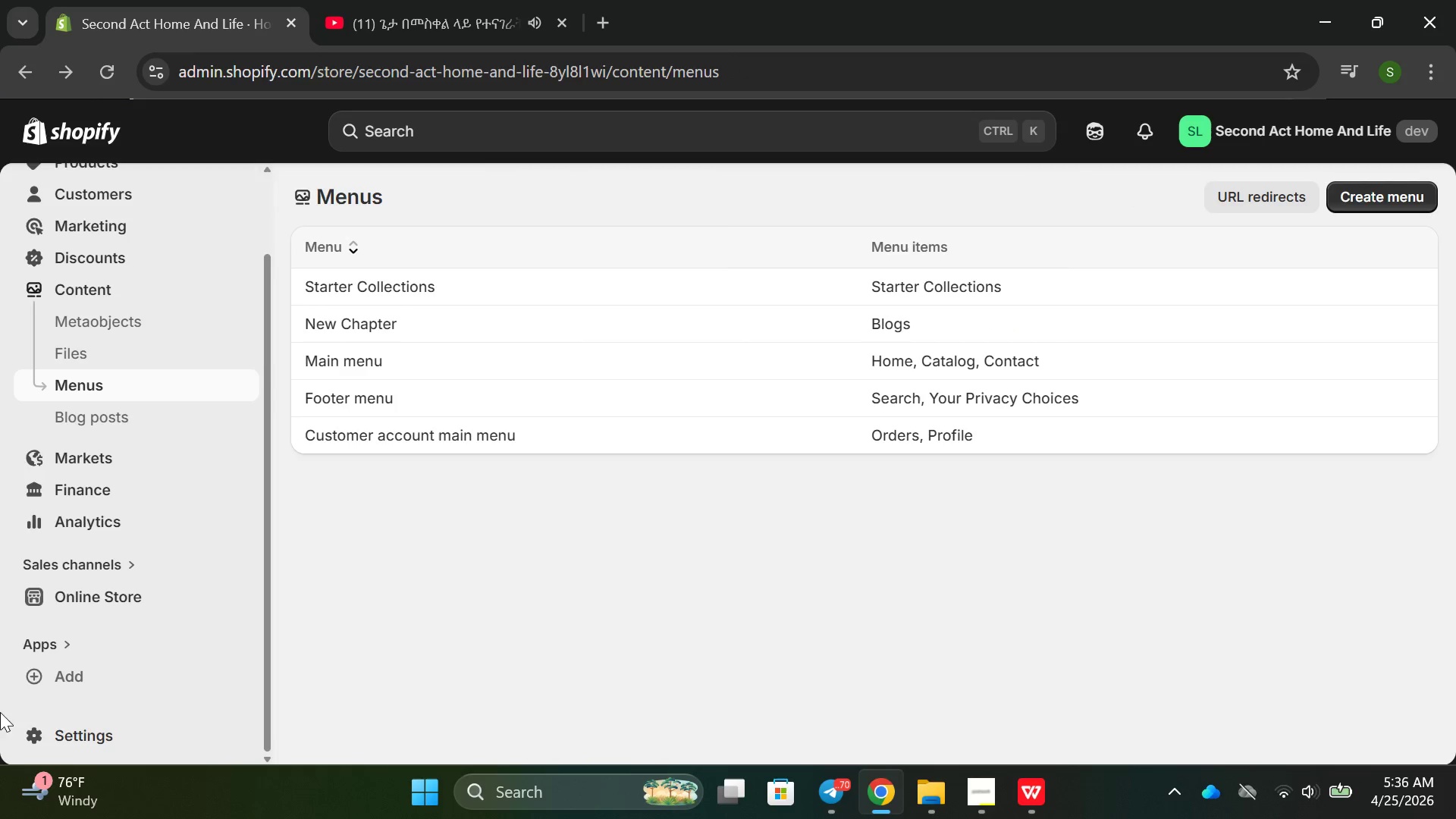 
left_click([87, 579])
 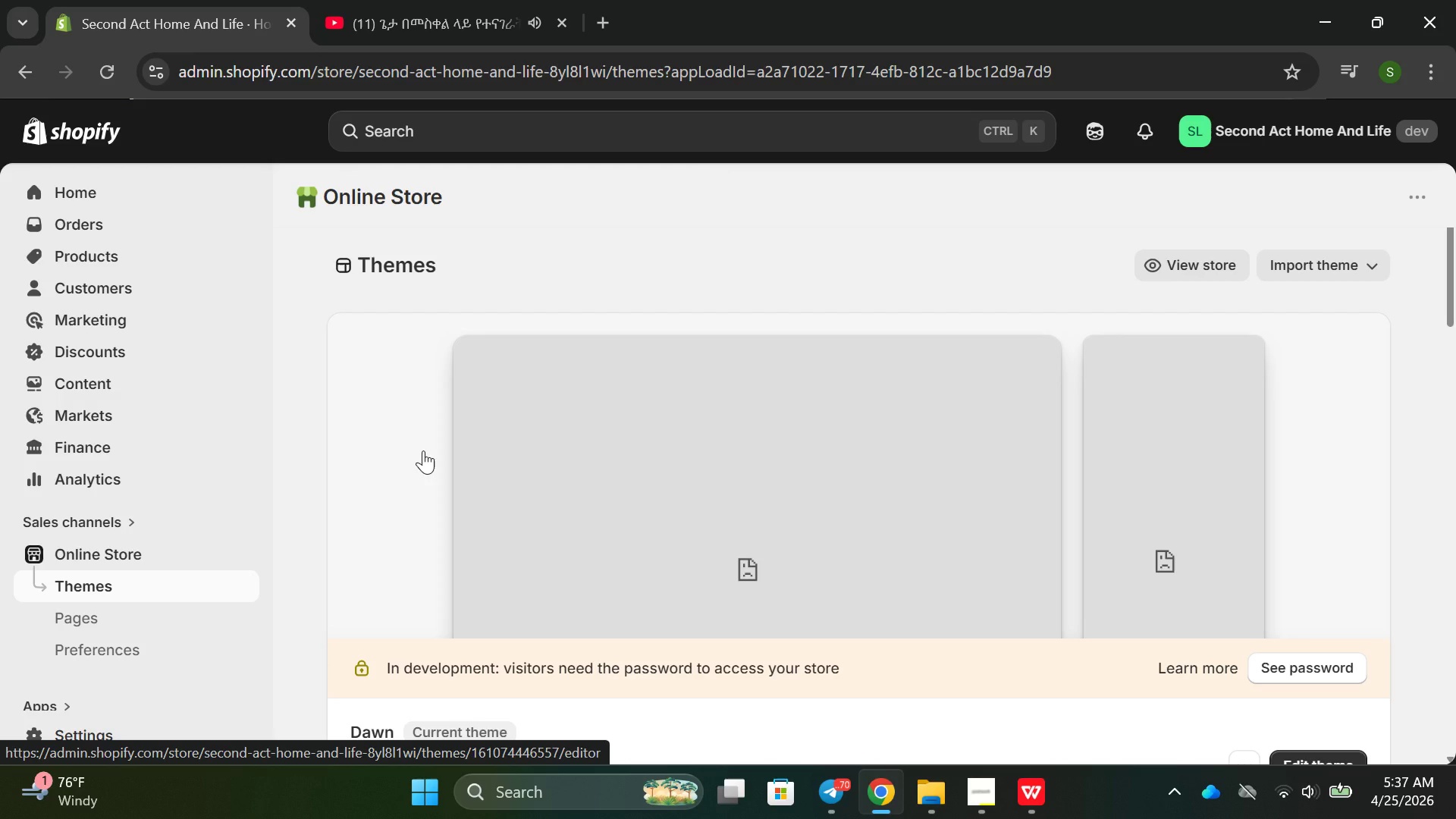 
wait(38.73)
 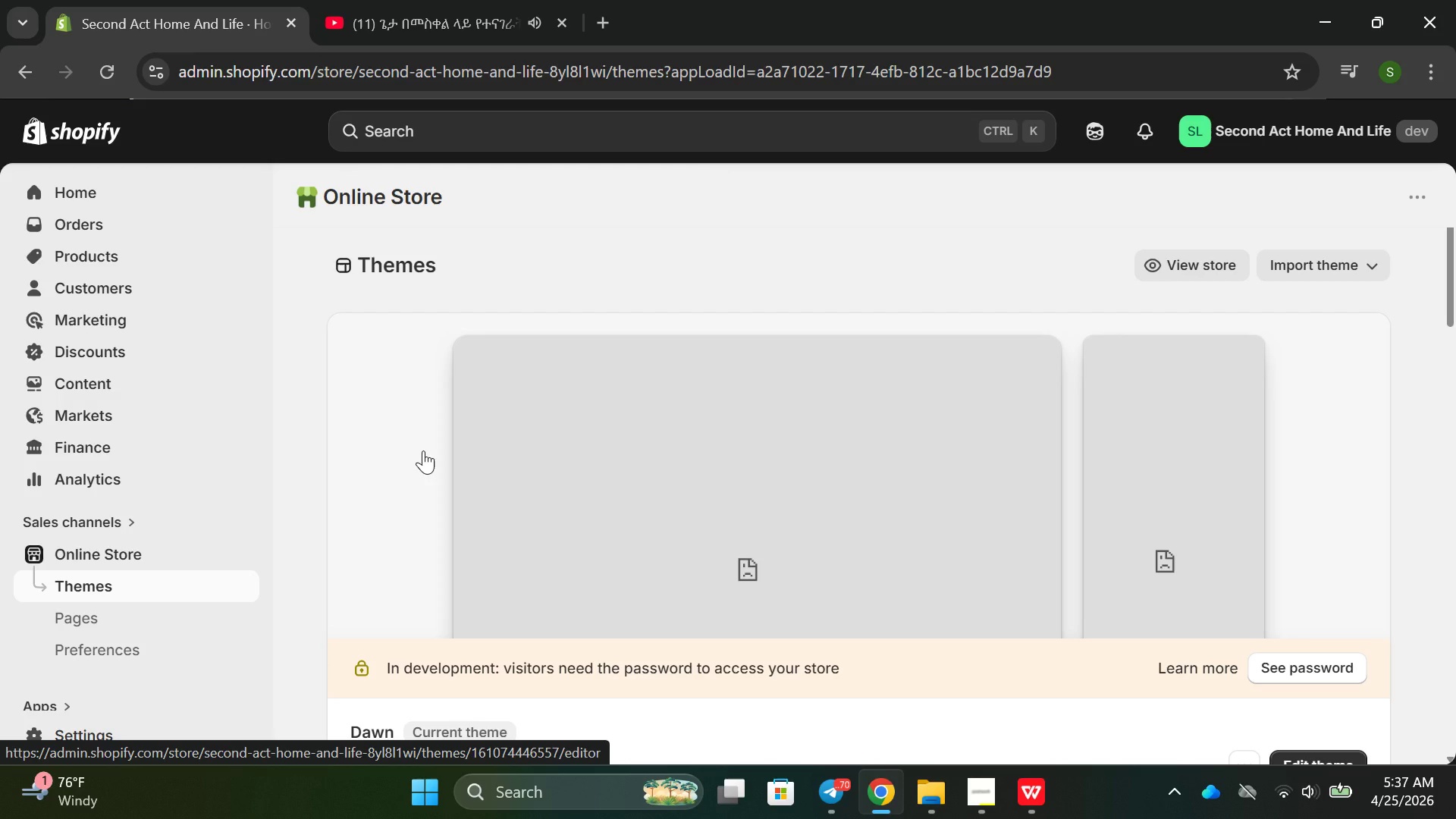 
double_click([373, 450])
 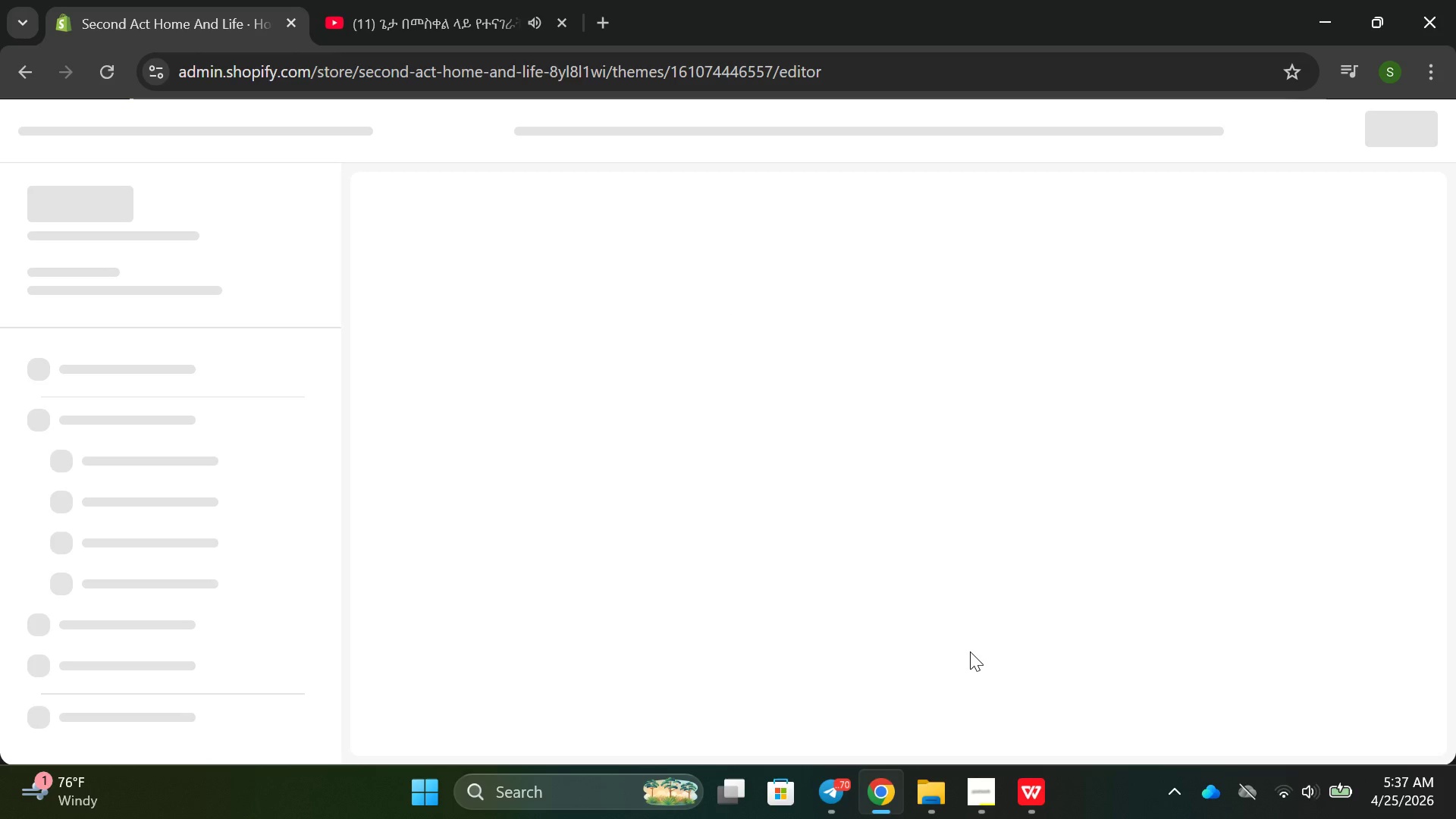 
wait(25.81)
 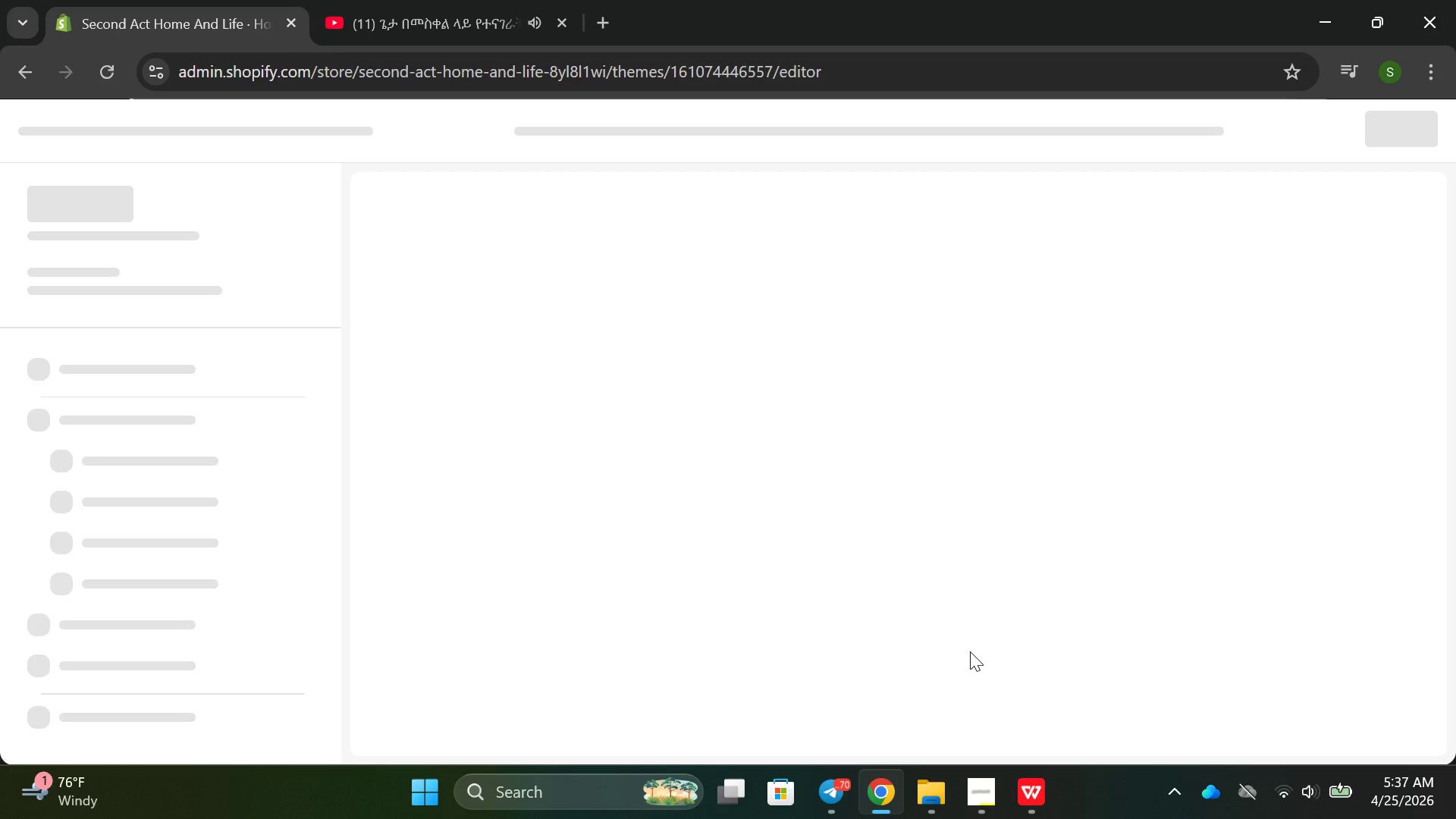 
left_click([971, 799])